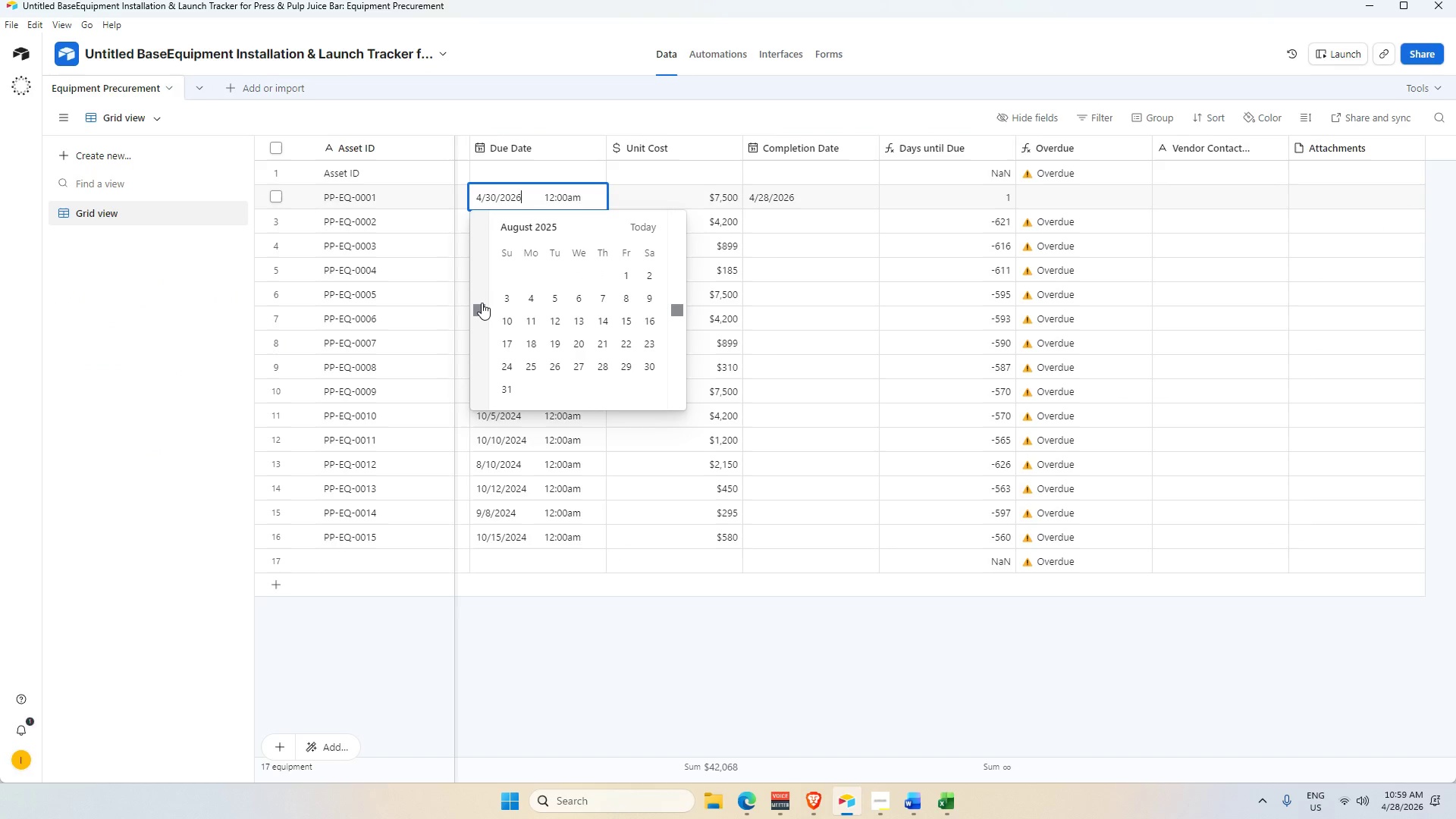 
double_click([482, 303])
 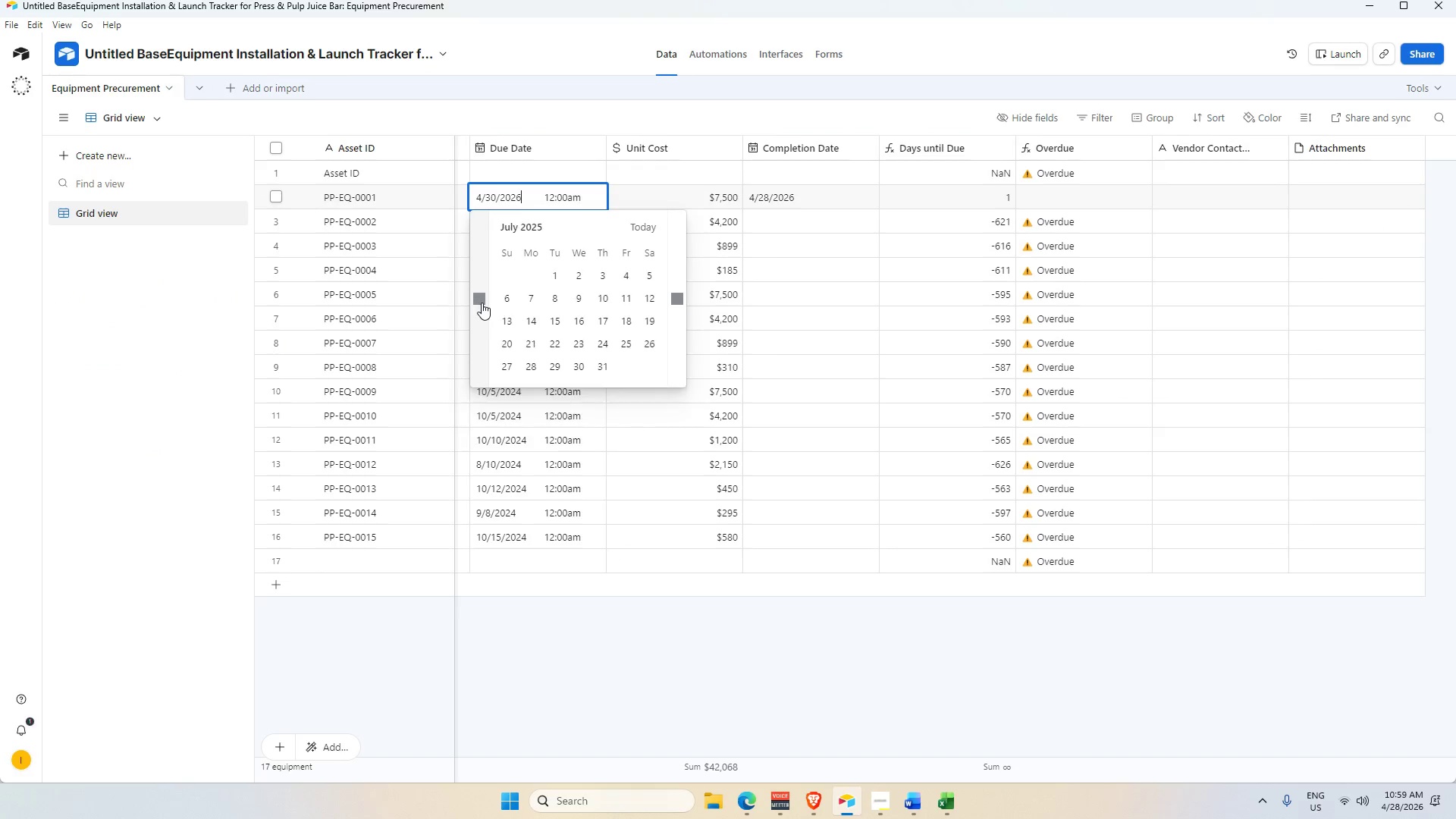 
triple_click([482, 303])
 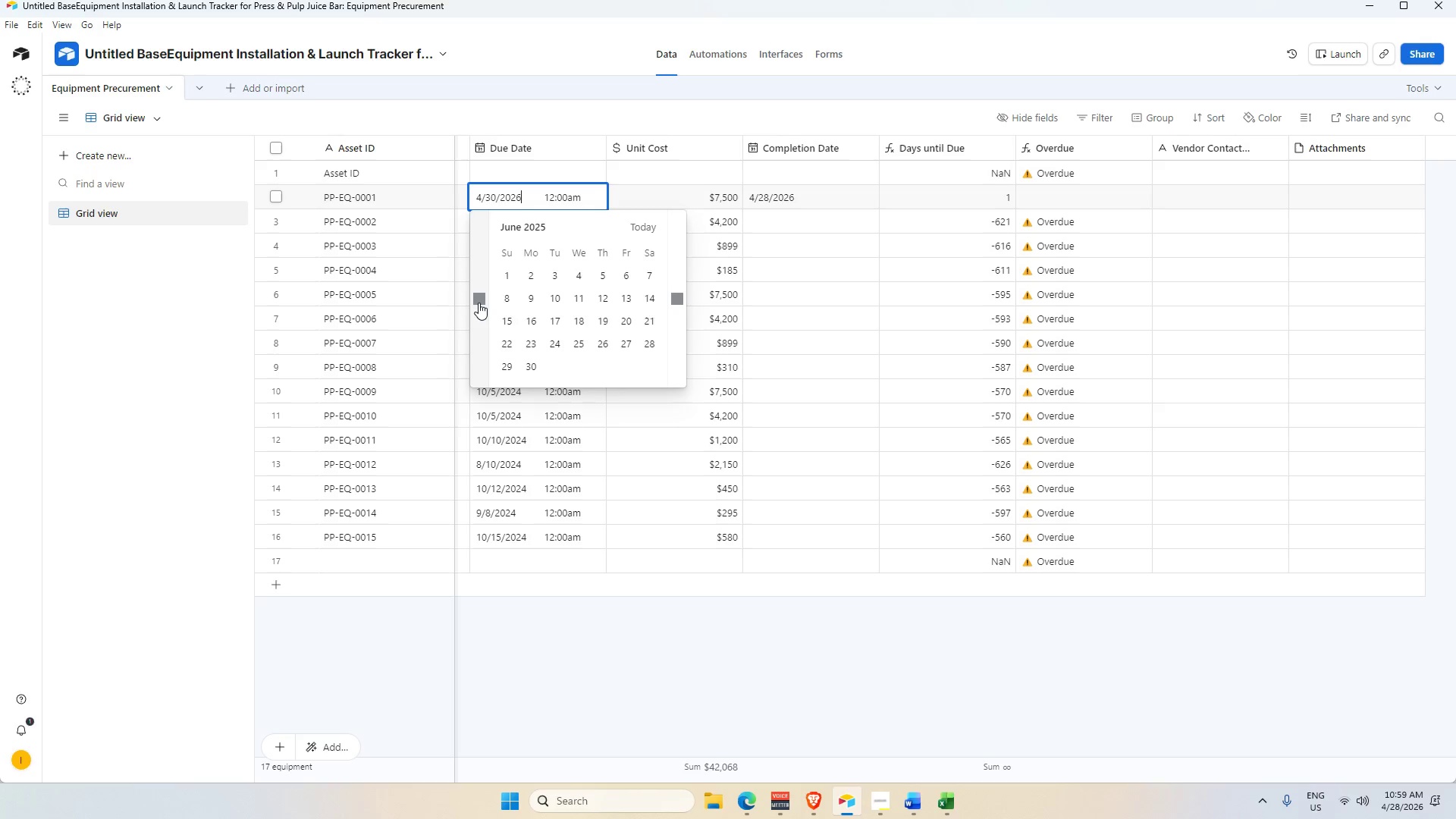 
double_click([479, 303])
 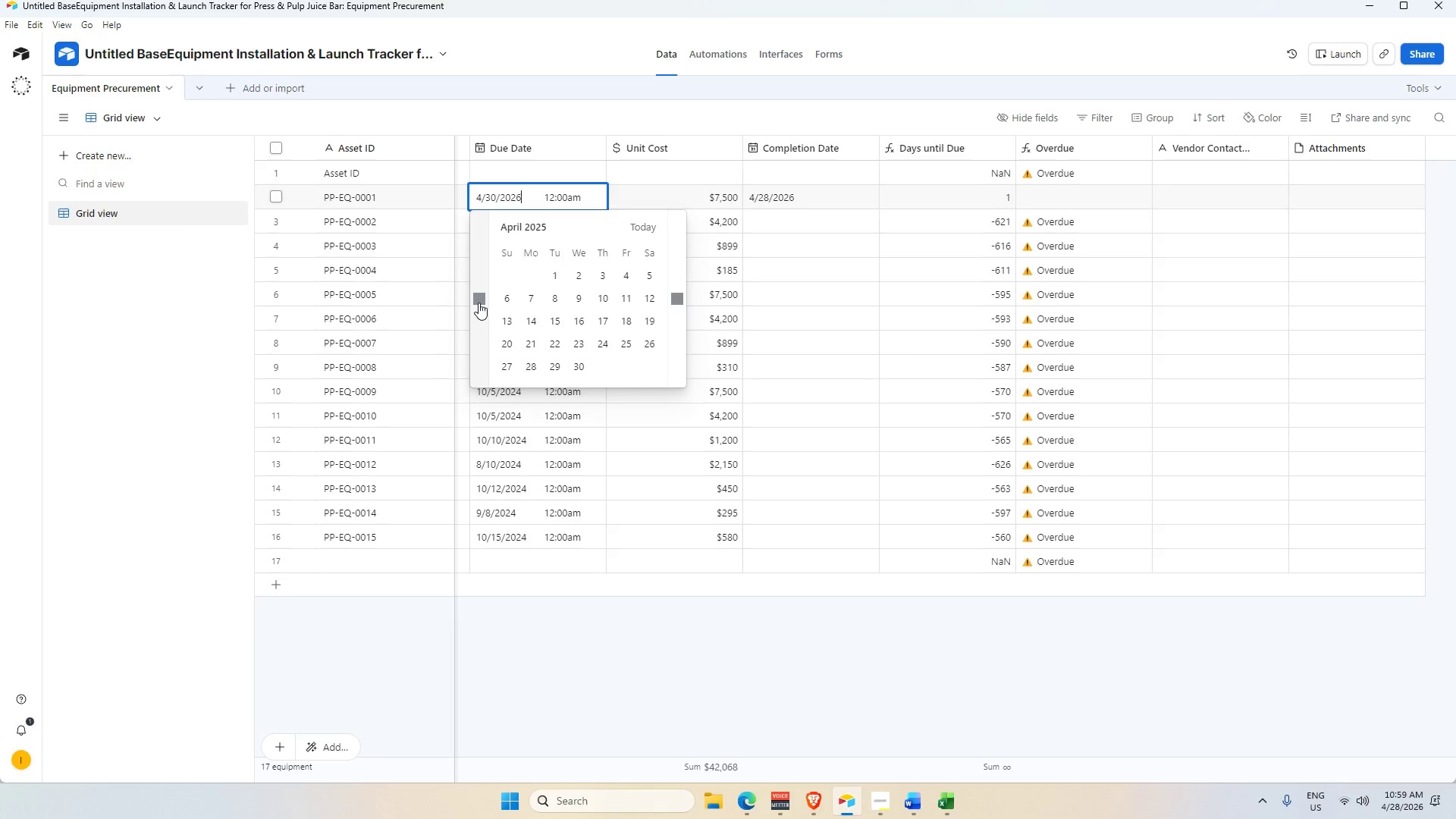 
key(Alt+AltLeft)
 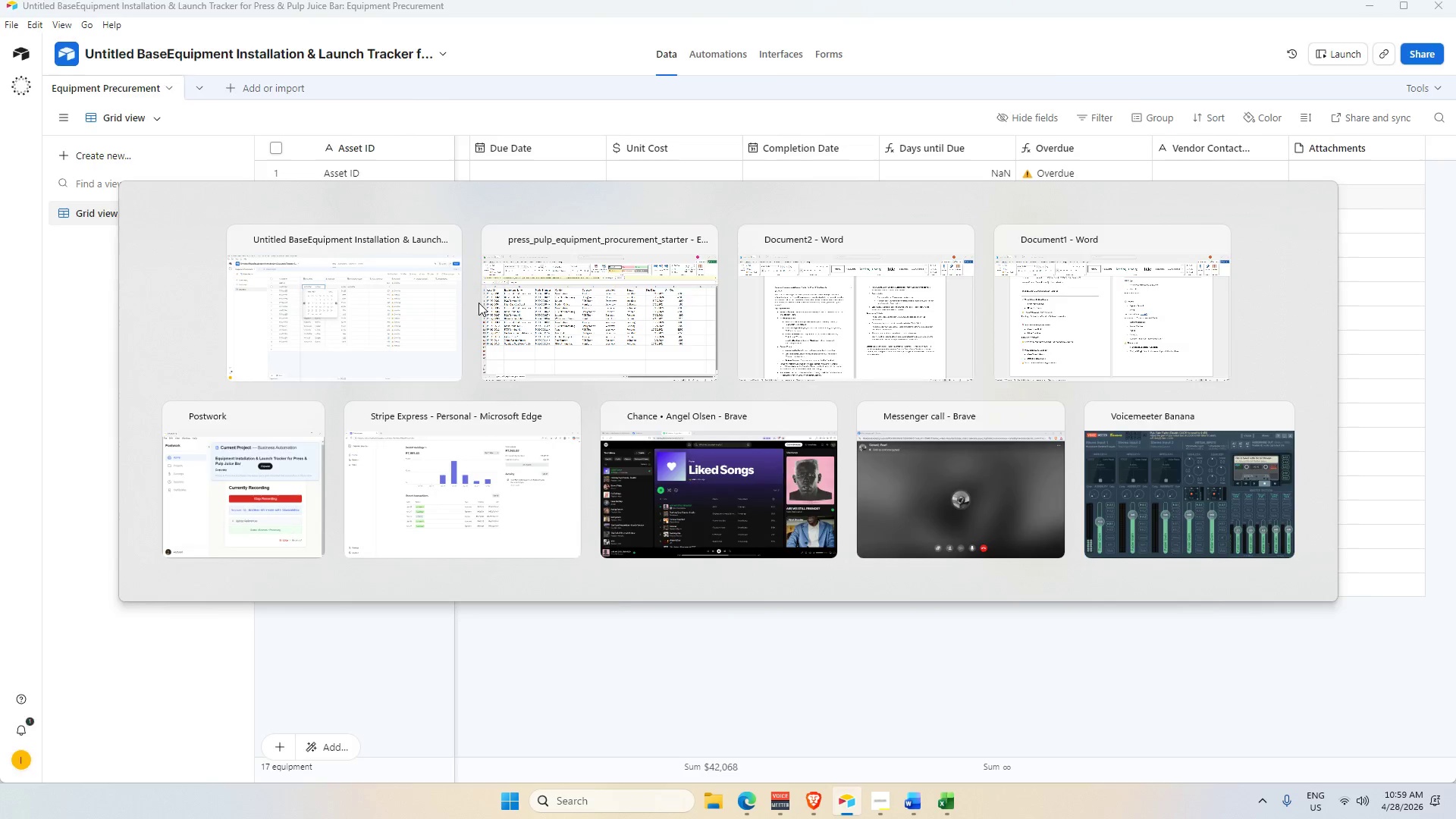 
key(Alt+Tab)
 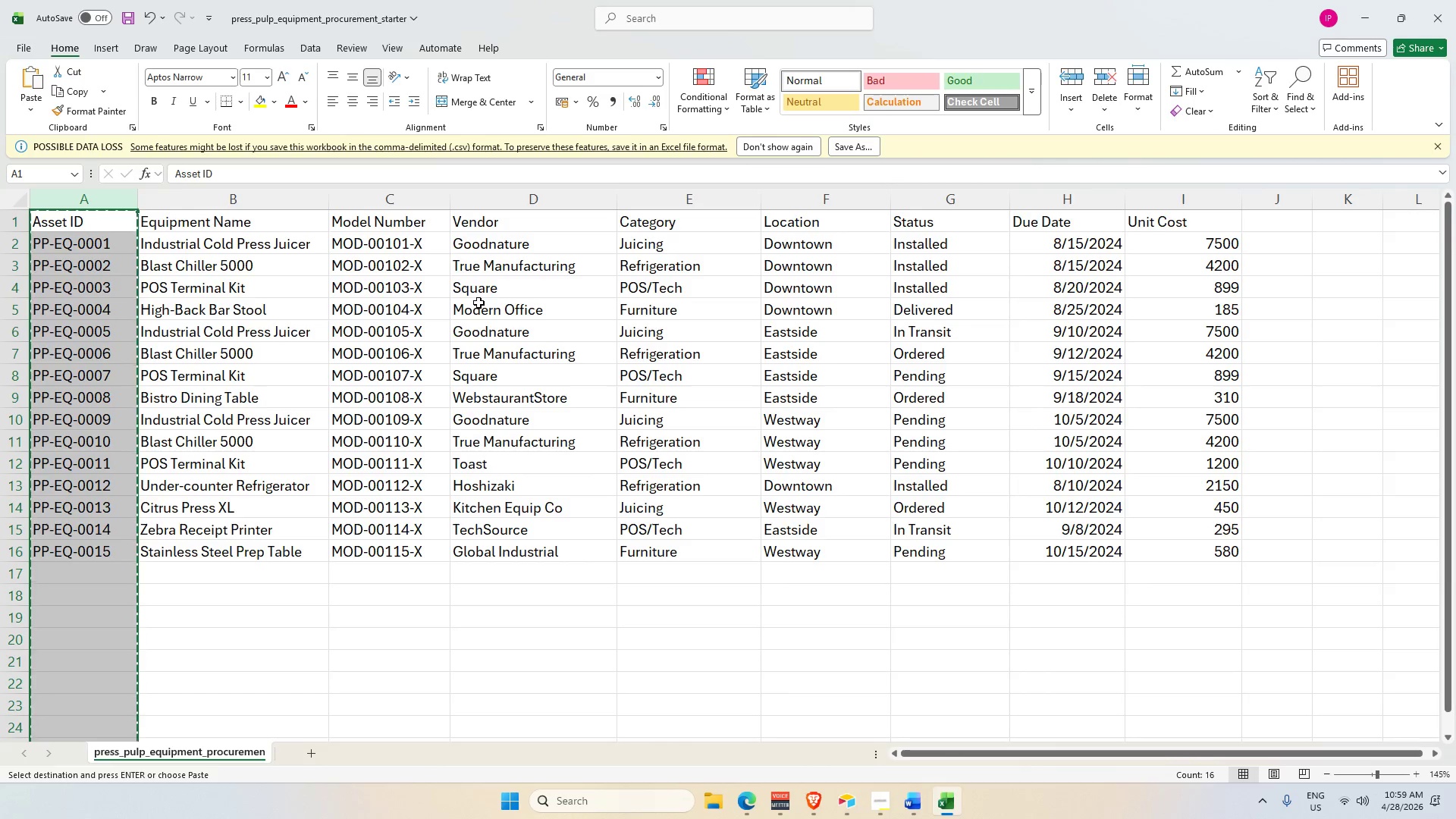 
key(Alt+AltLeft)
 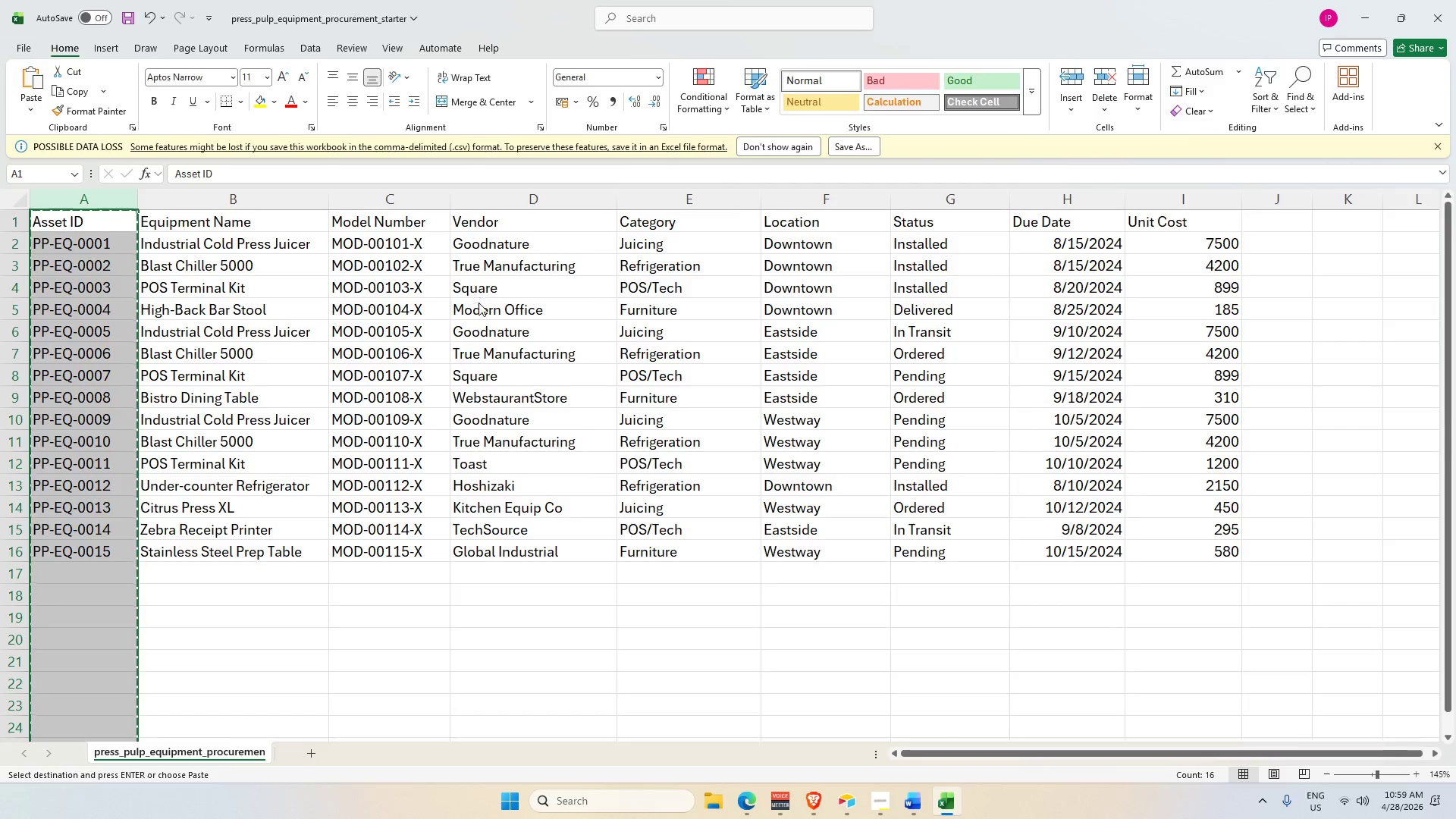 
key(Alt+Tab)
 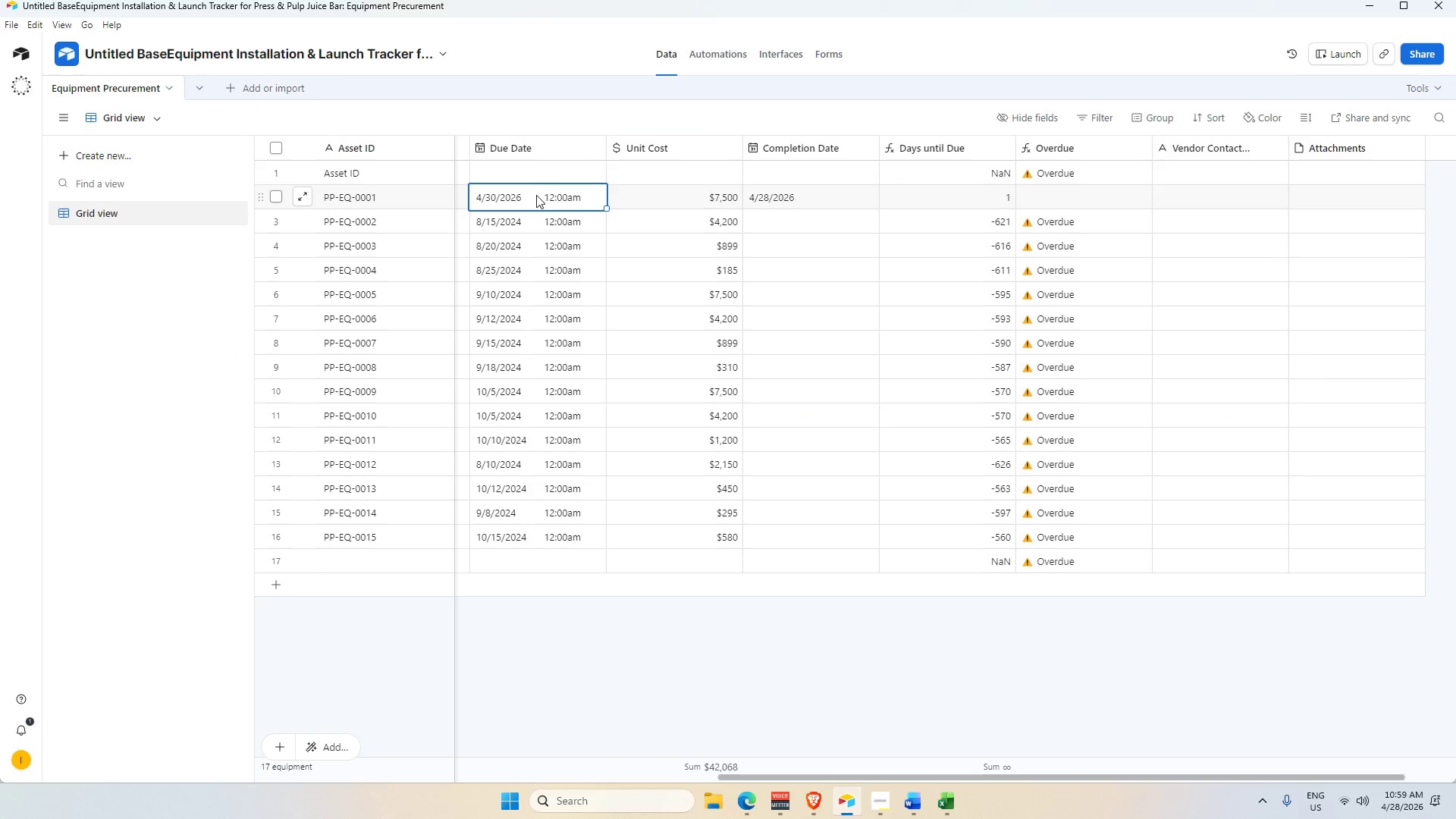 
double_click([536, 196])
 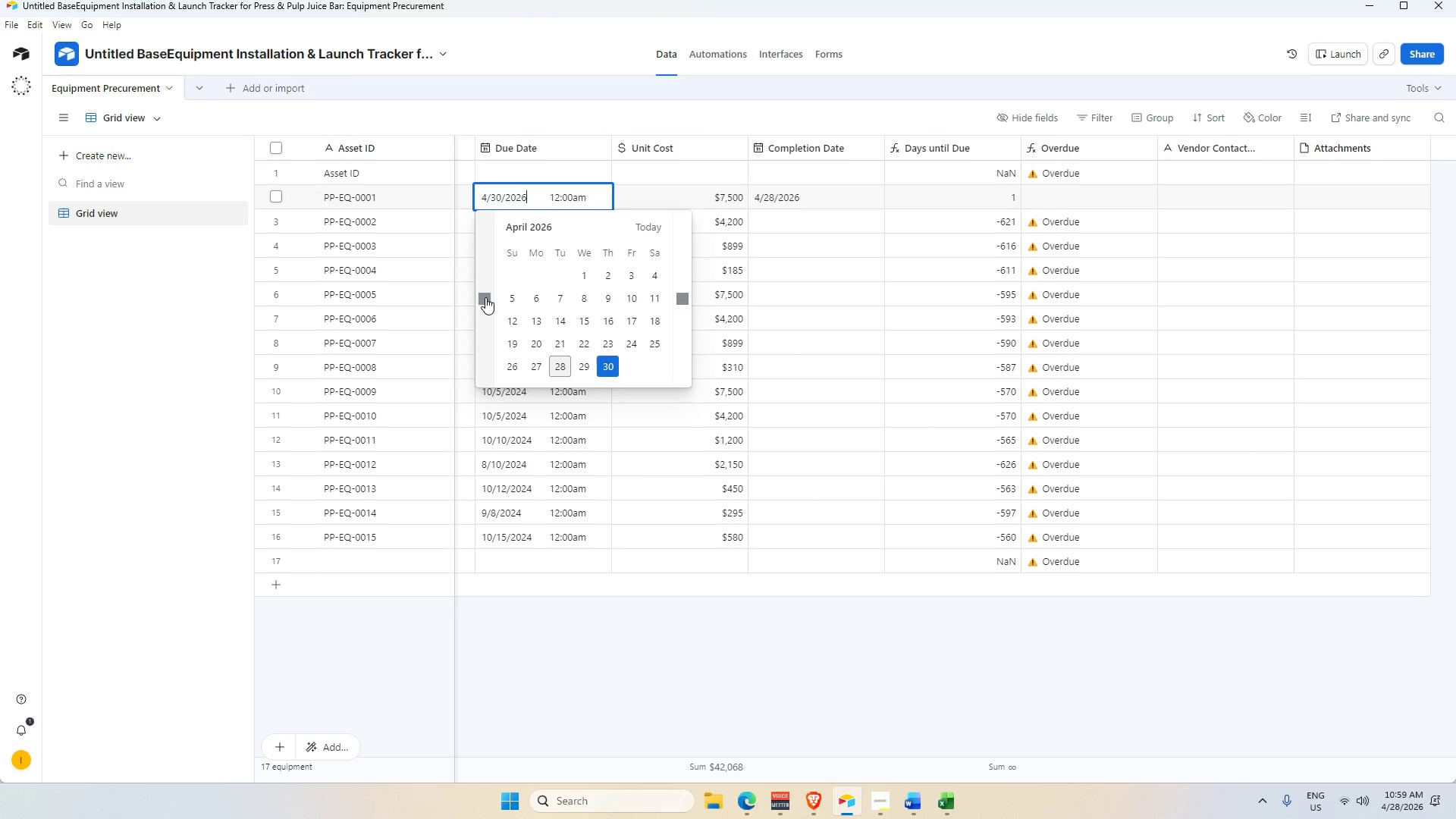 
double_click([485, 297])
 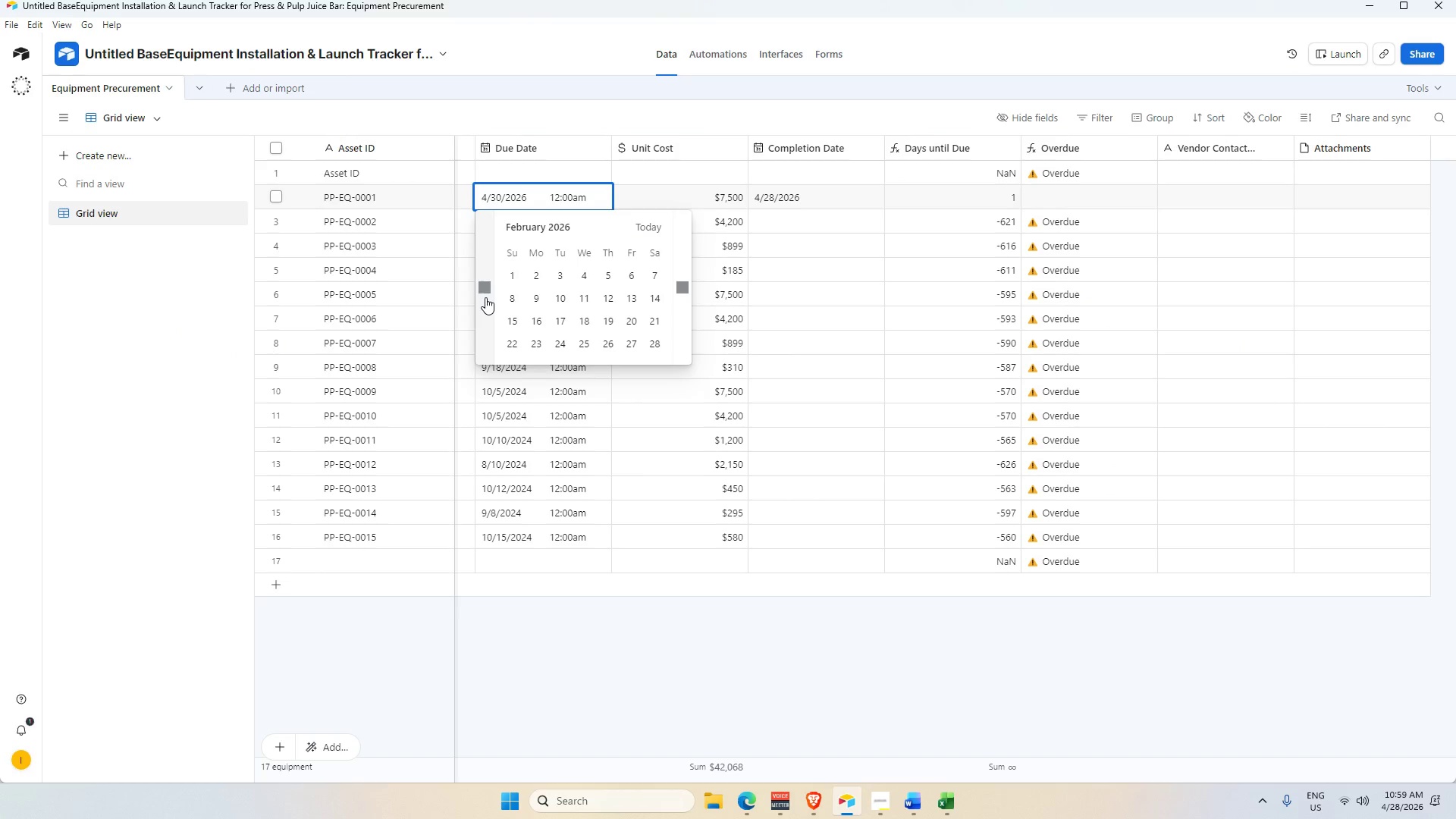 
triple_click([485, 297])
 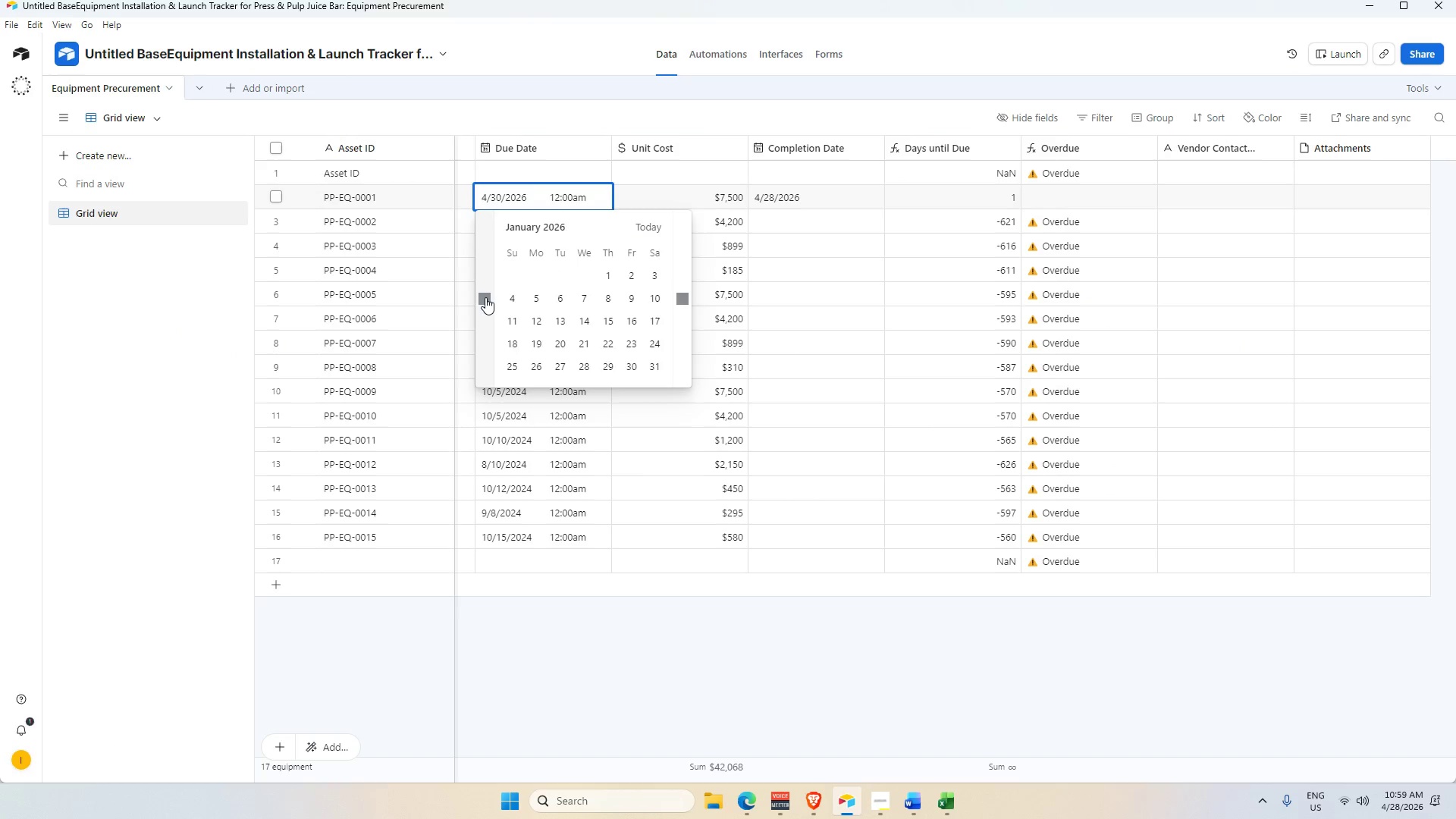 
triple_click([485, 297])
 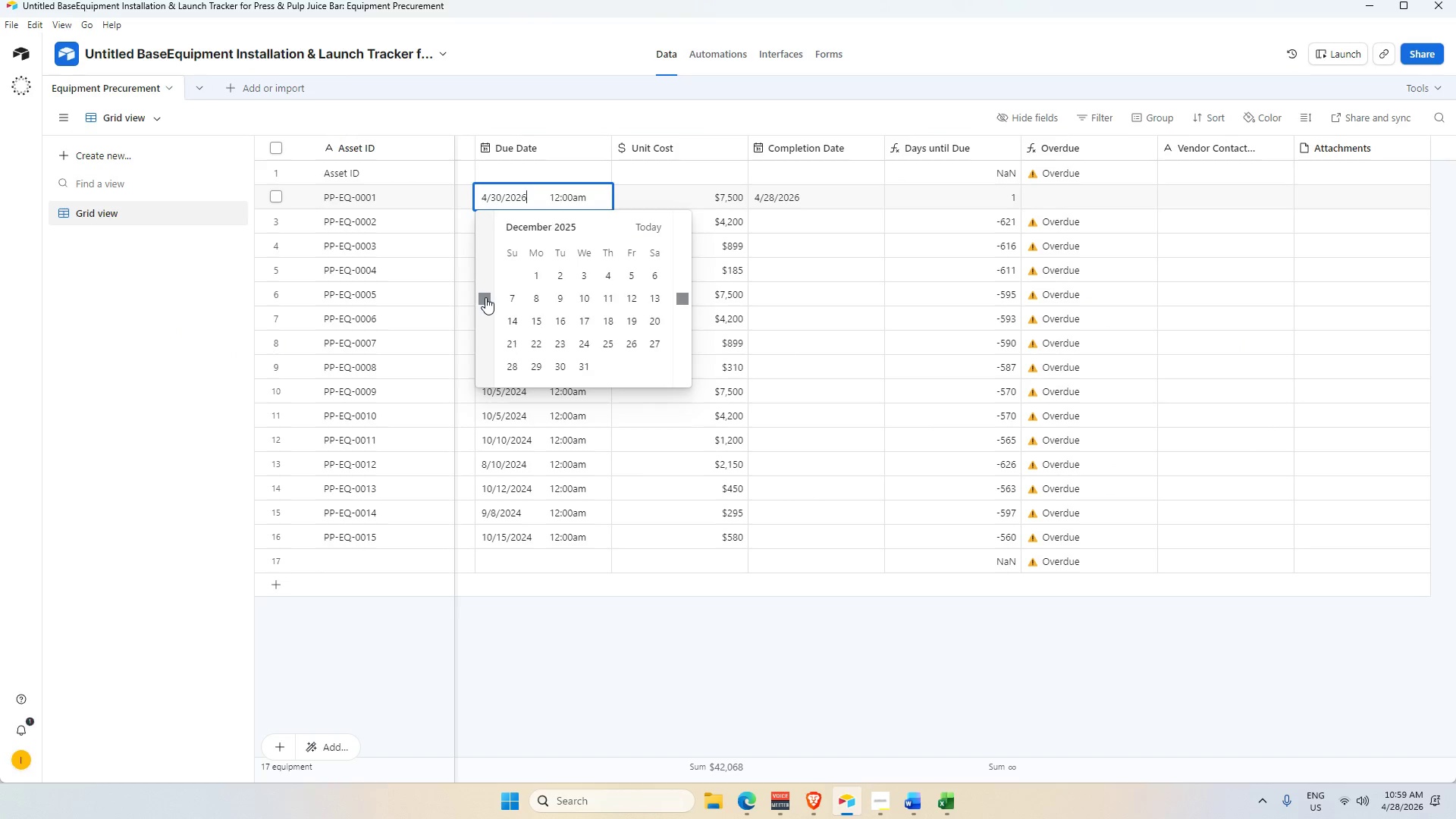 
triple_click([485, 297])
 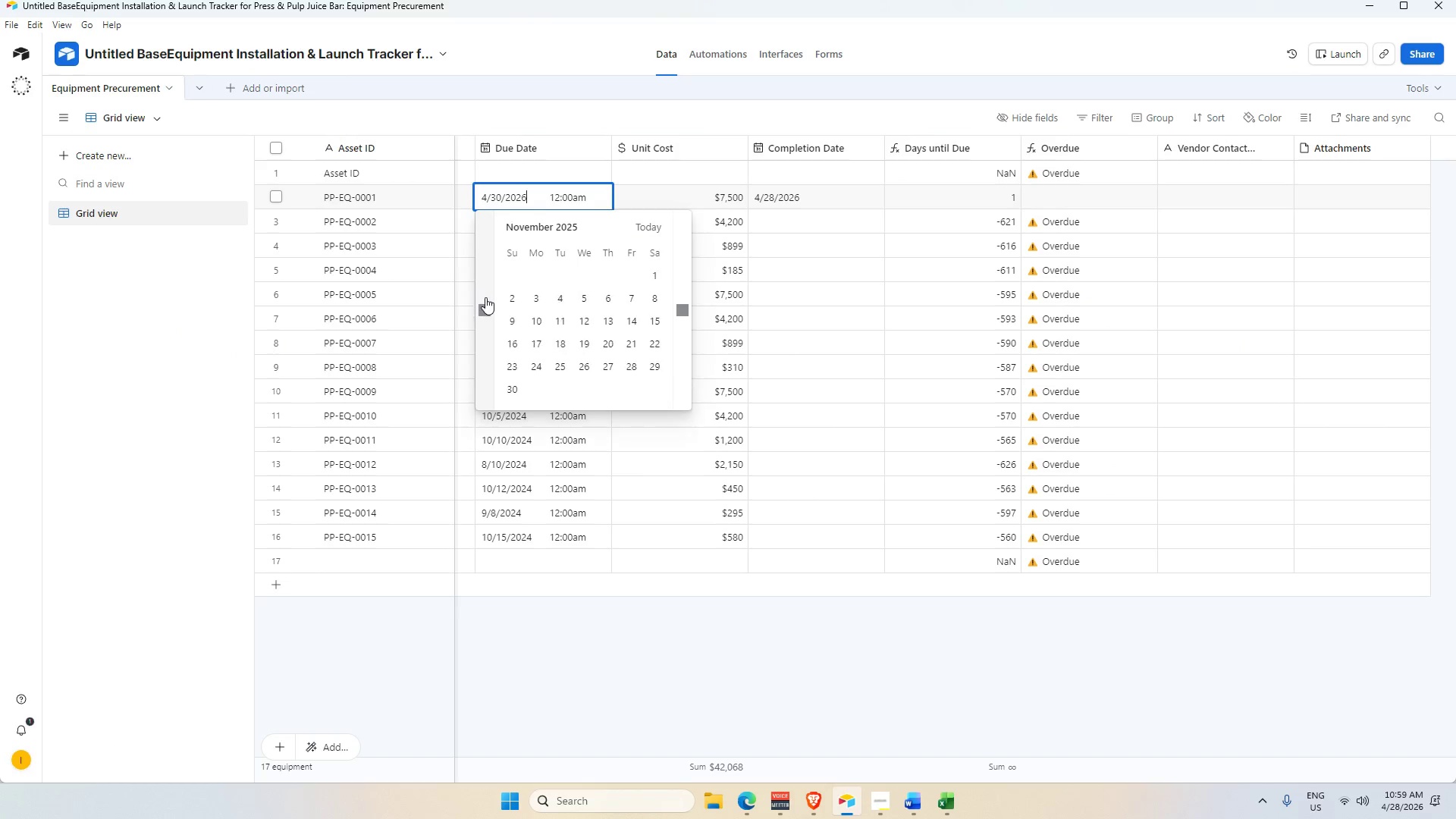 
triple_click([485, 297])
 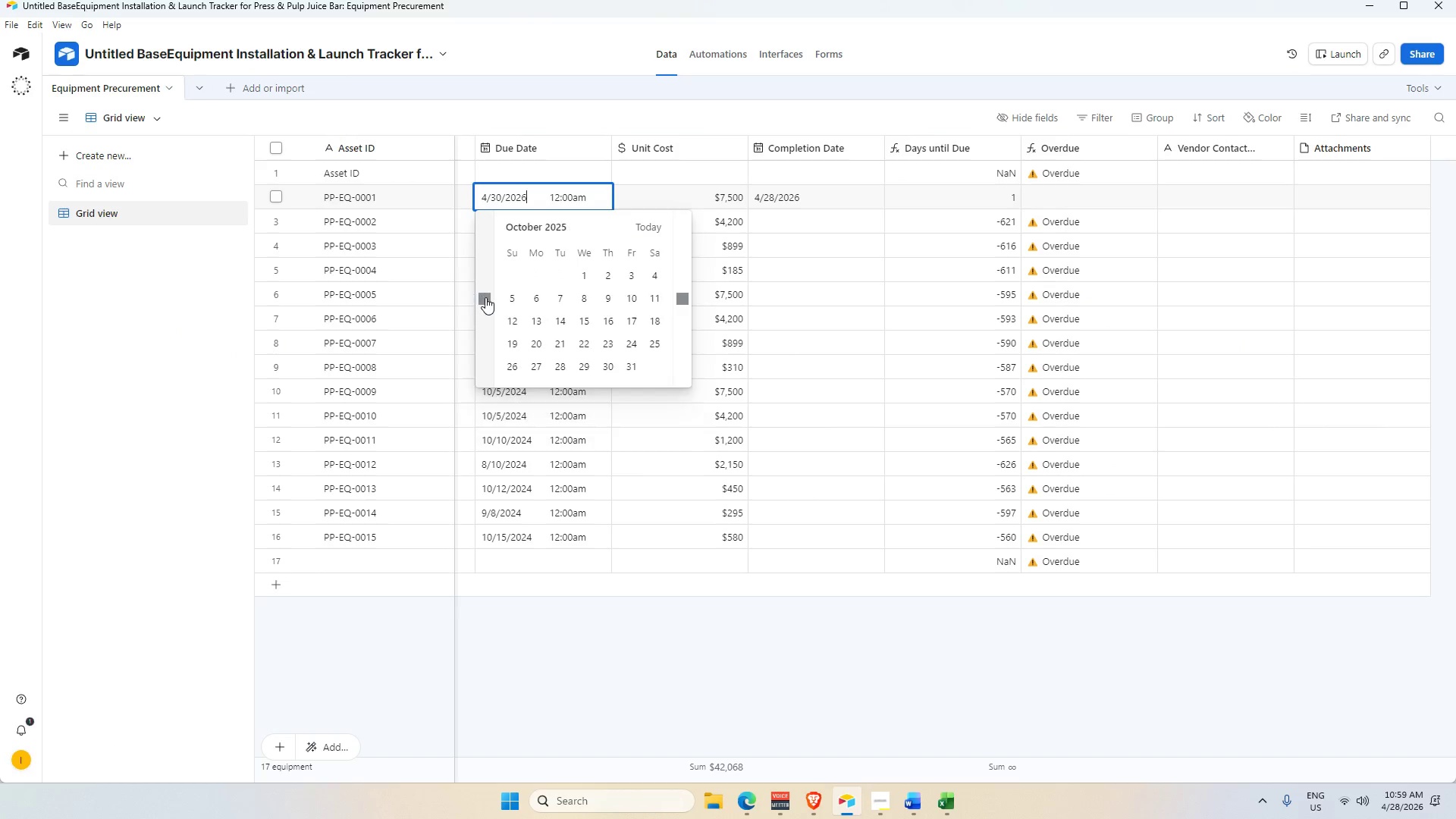 
triple_click([485, 297])
 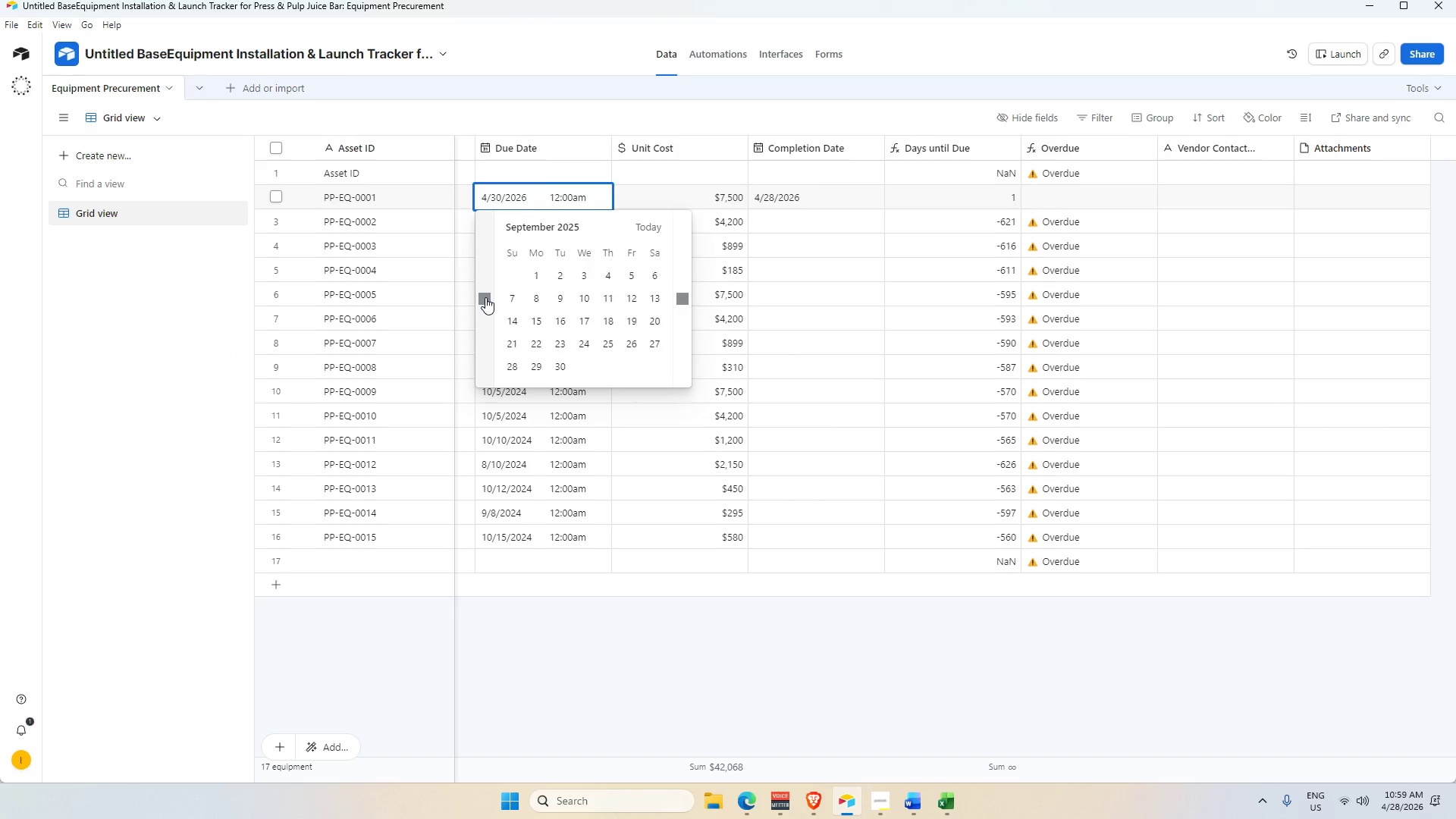 
triple_click([485, 297])
 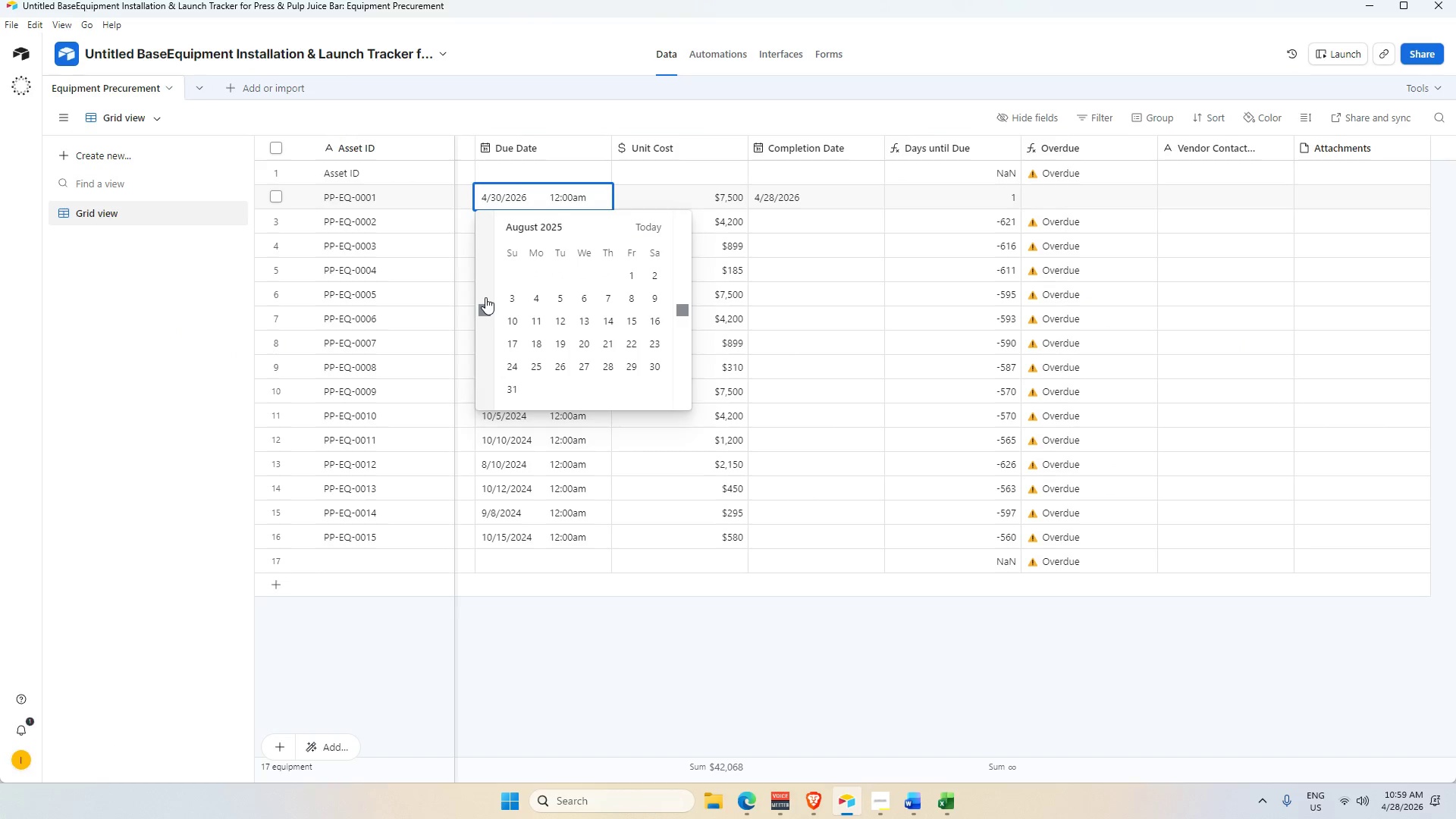 
triple_click([485, 297])
 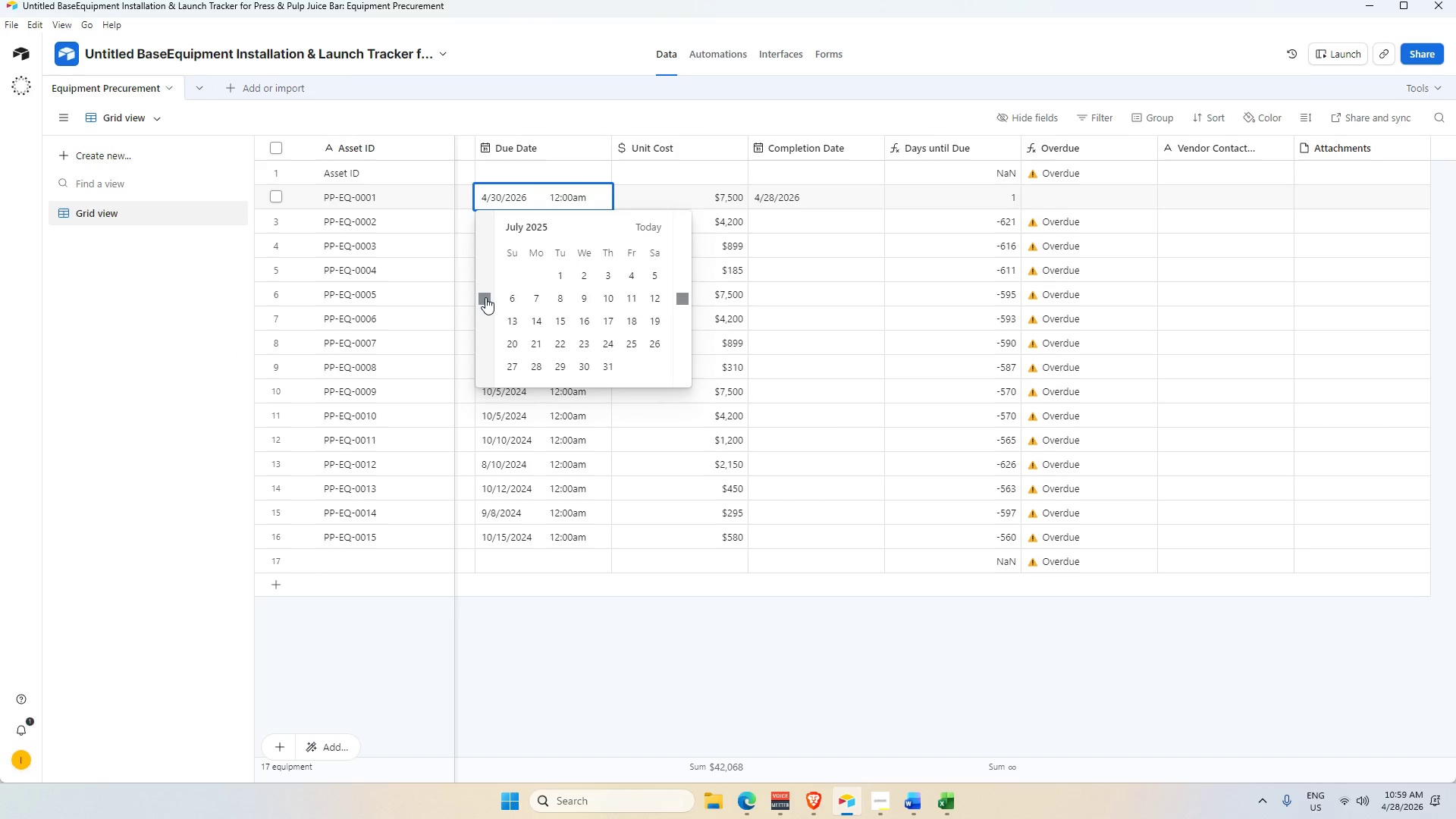 
triple_click([485, 297])
 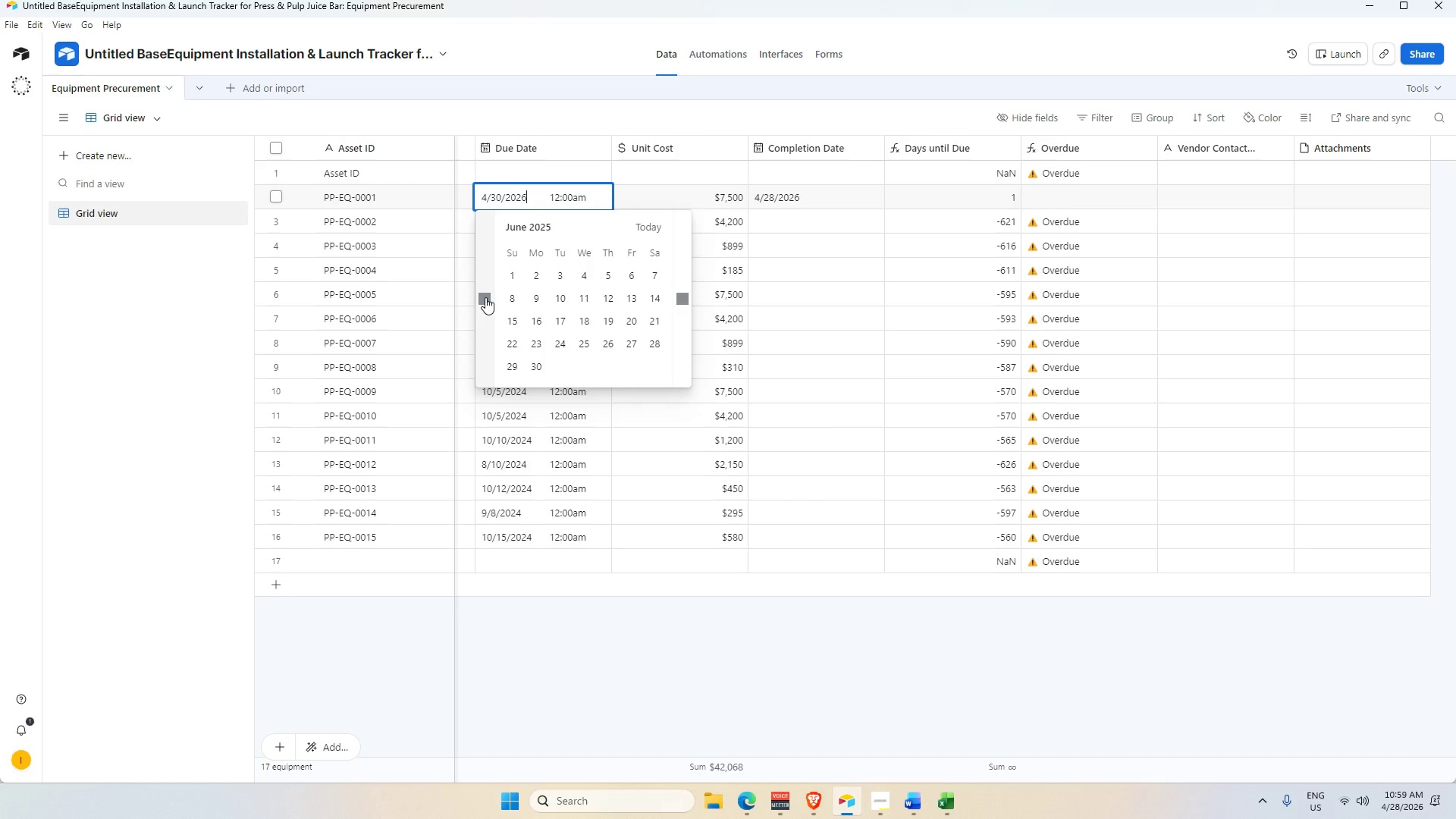 
left_click([485, 297])
 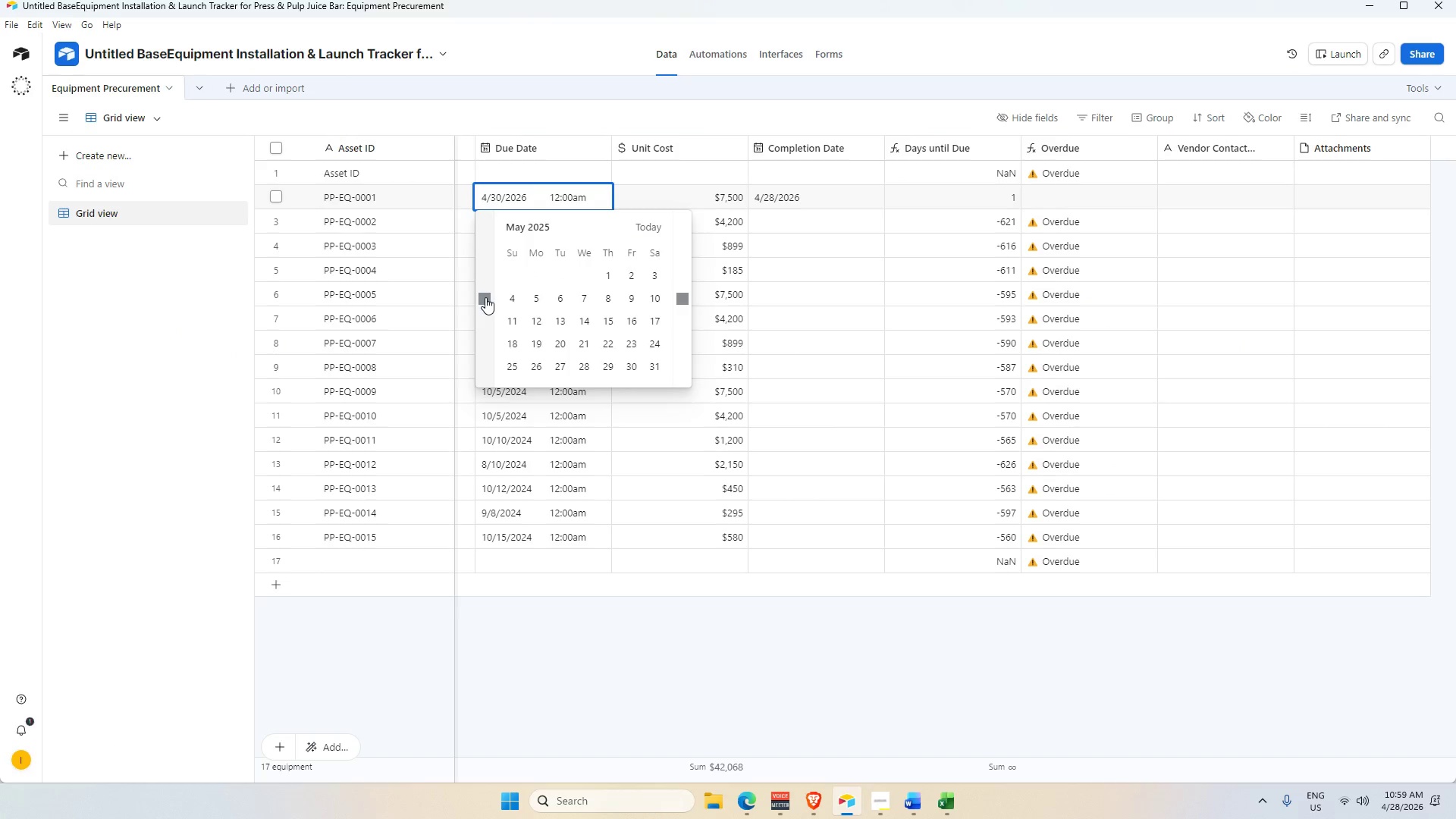 
double_click([485, 297])
 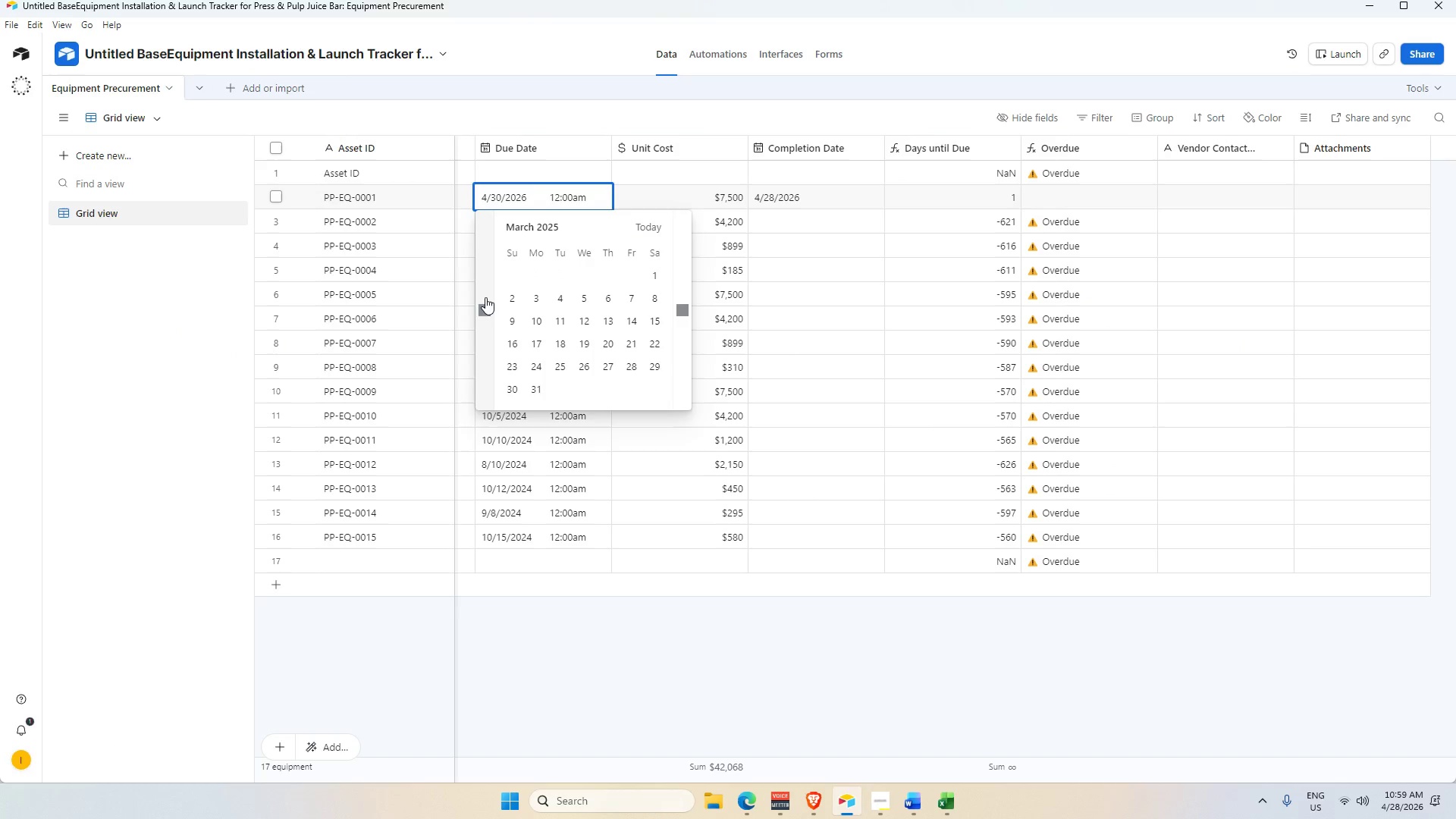 
triple_click([485, 297])
 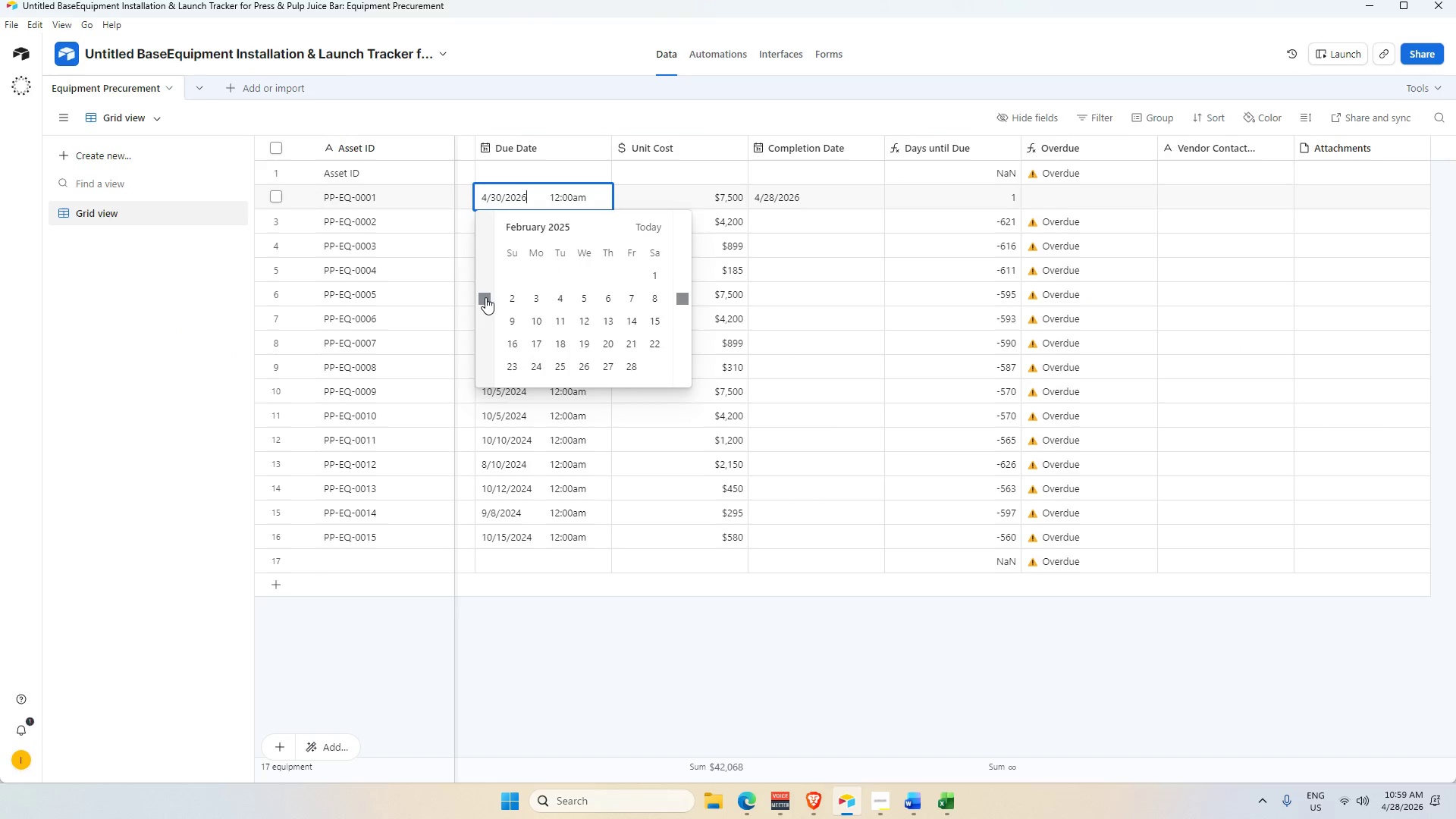 
triple_click([485, 297])
 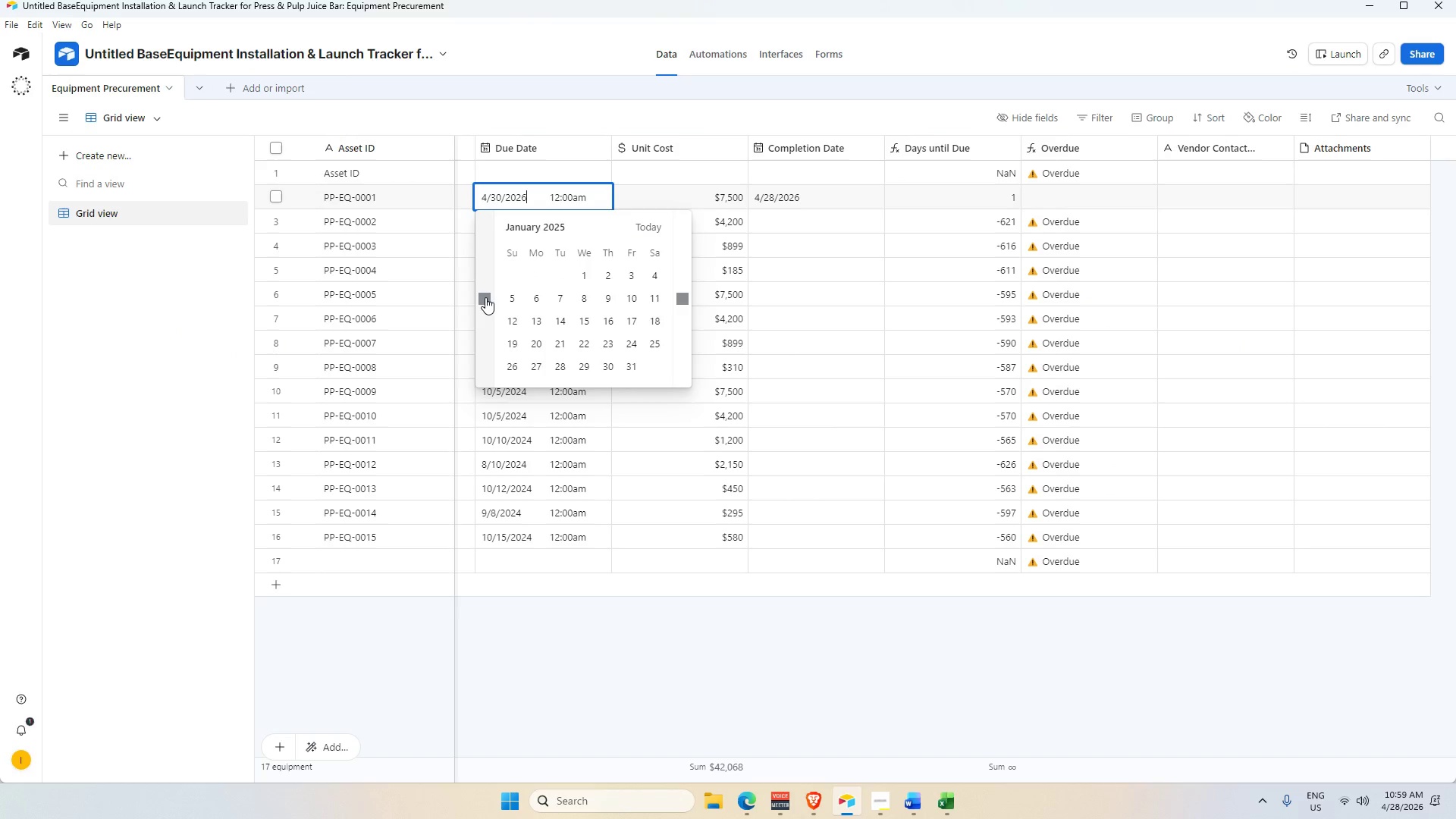 
triple_click([485, 297])
 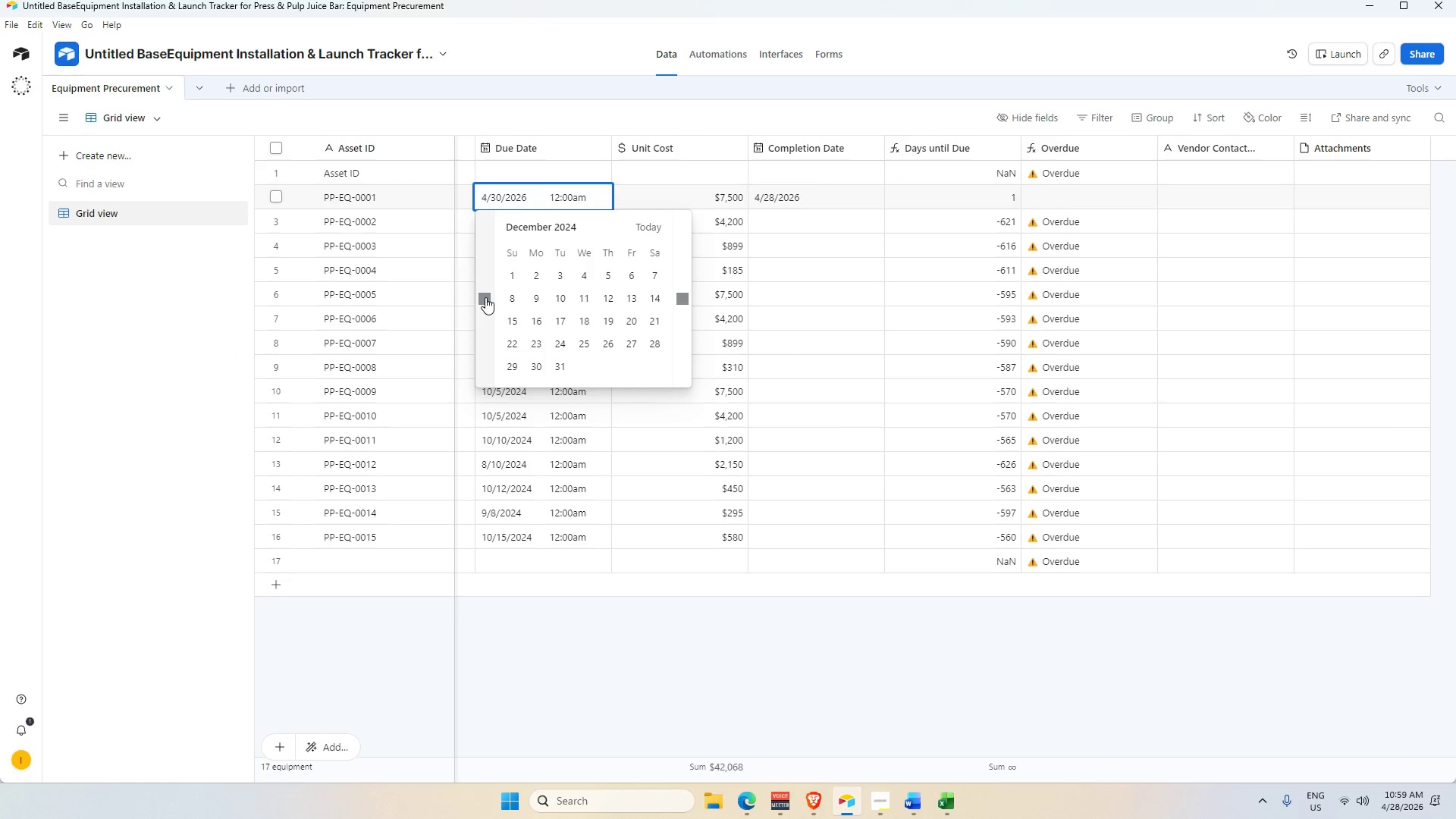 
triple_click([485, 297])
 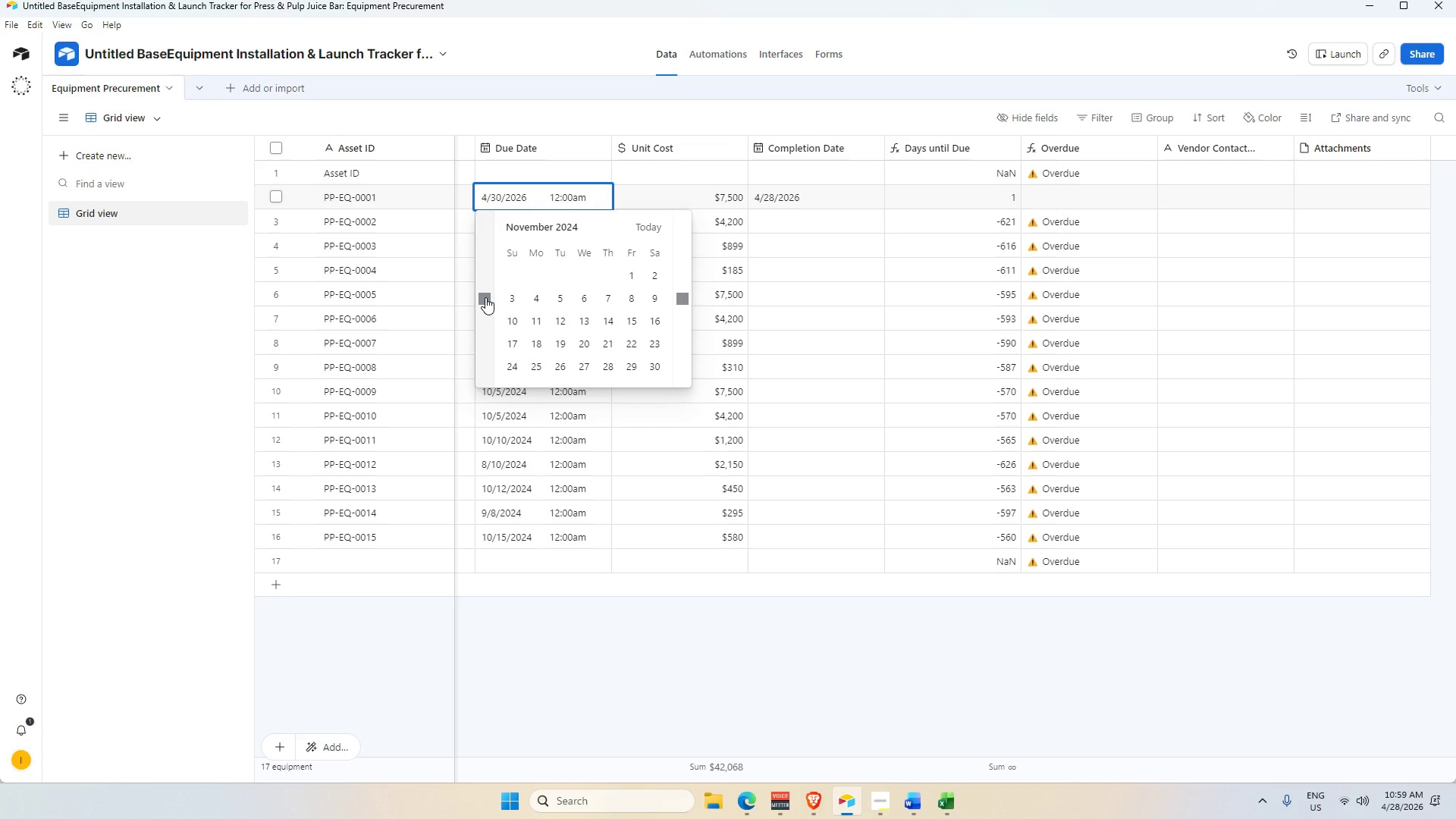 
wait(5.86)
 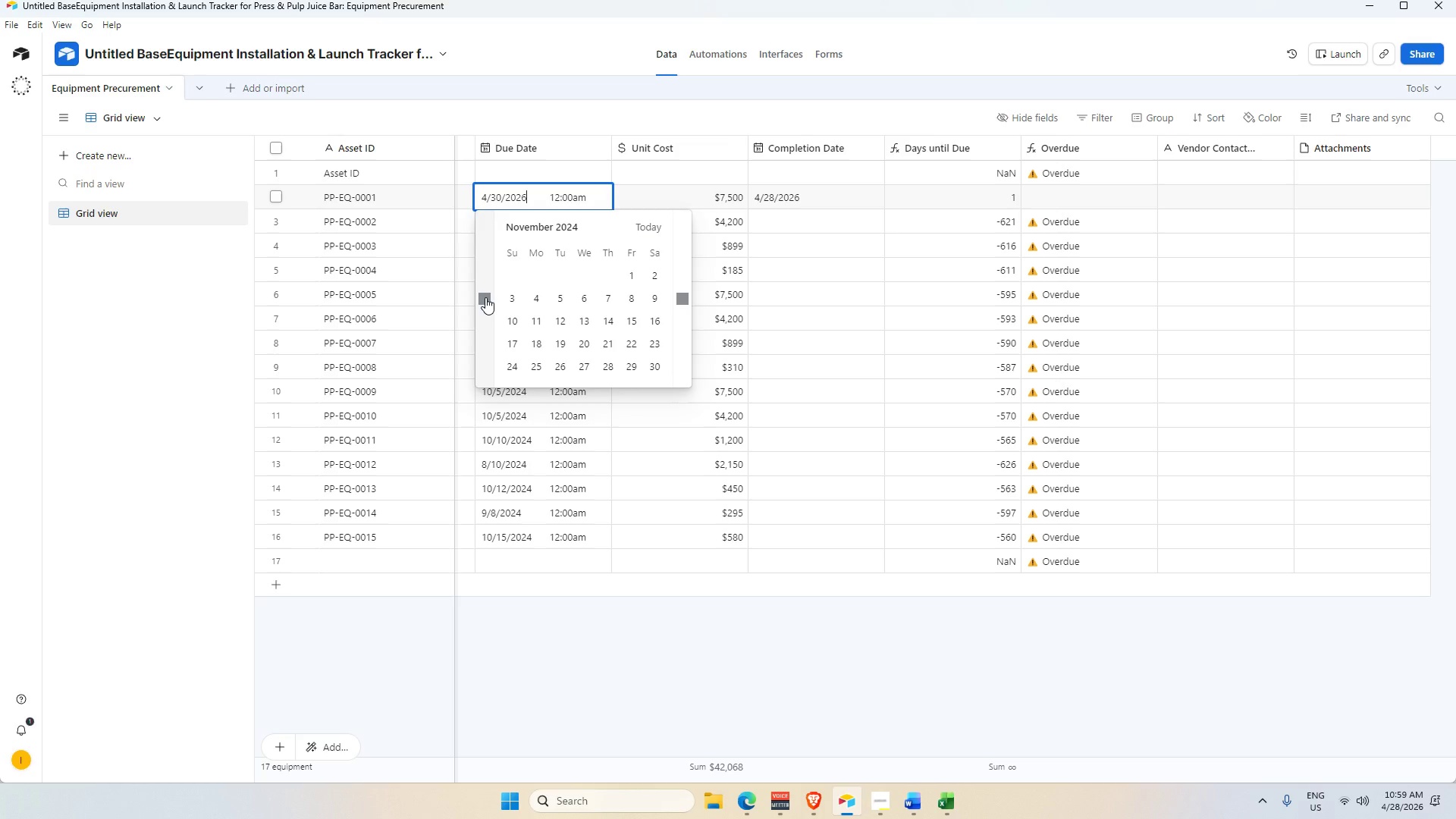 
left_click([485, 297])
 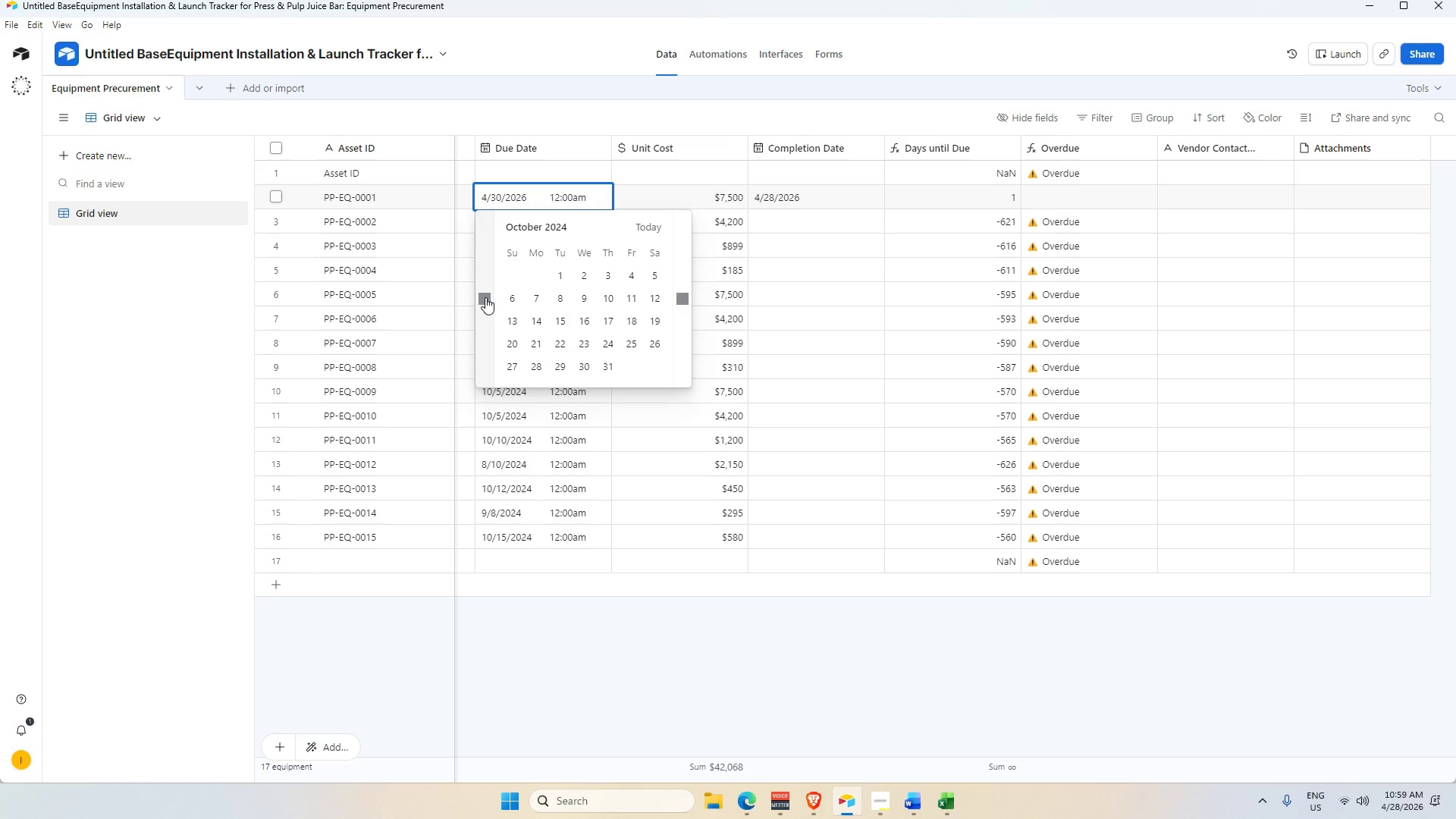 
left_click([485, 297])
 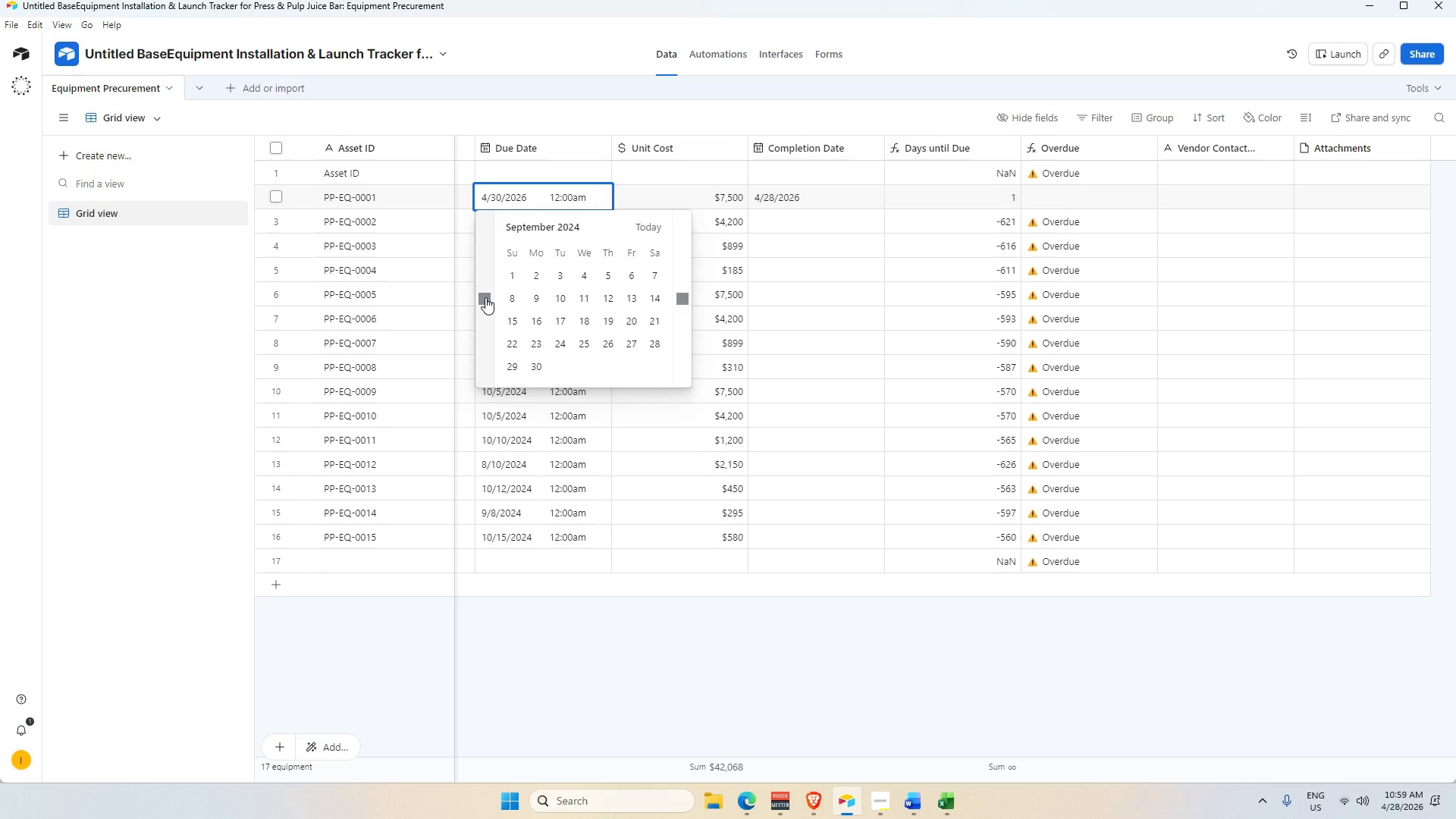 
left_click([485, 297])
 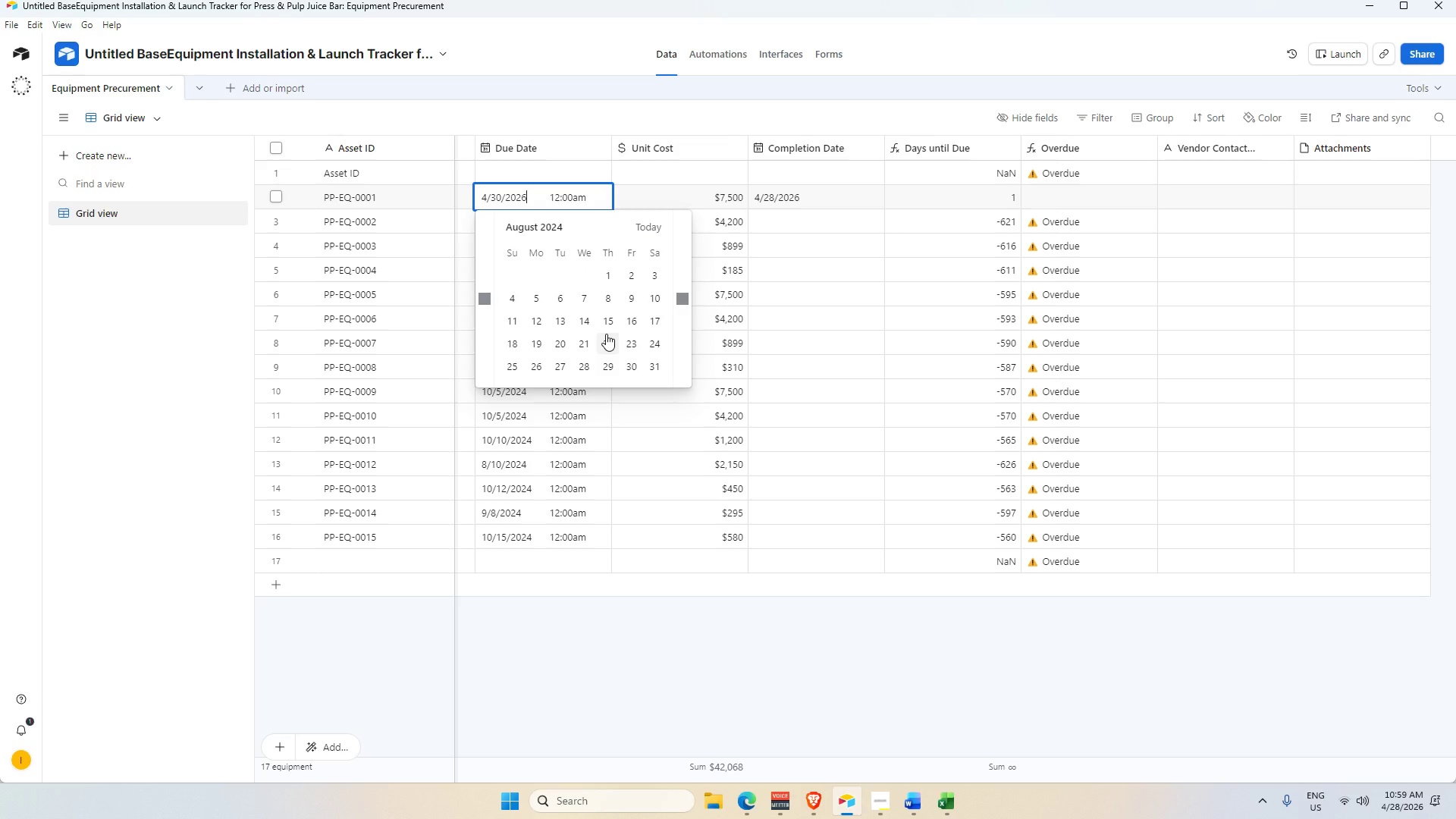 
left_click([585, 326])
 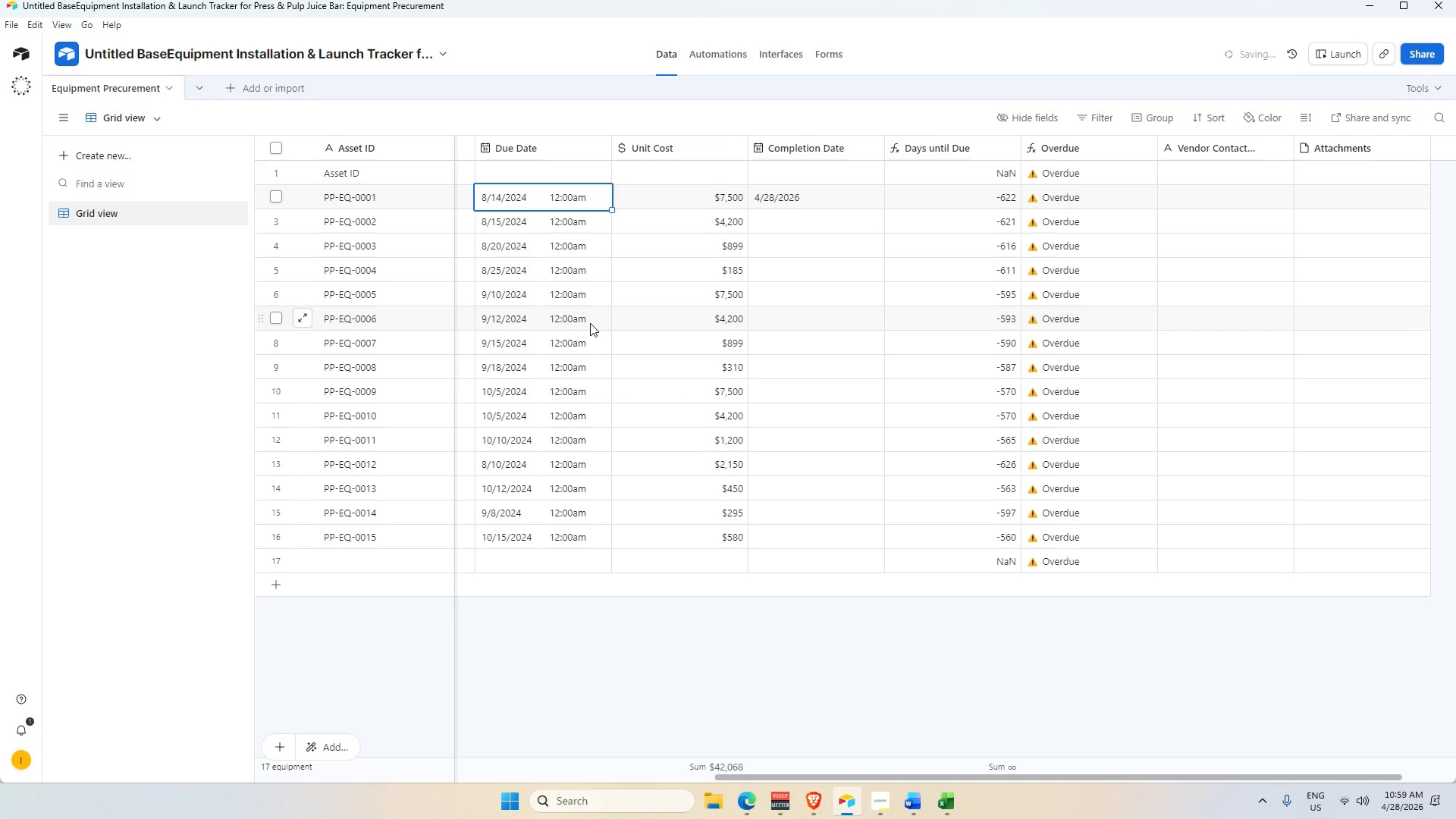 
key(Alt+AltLeft)
 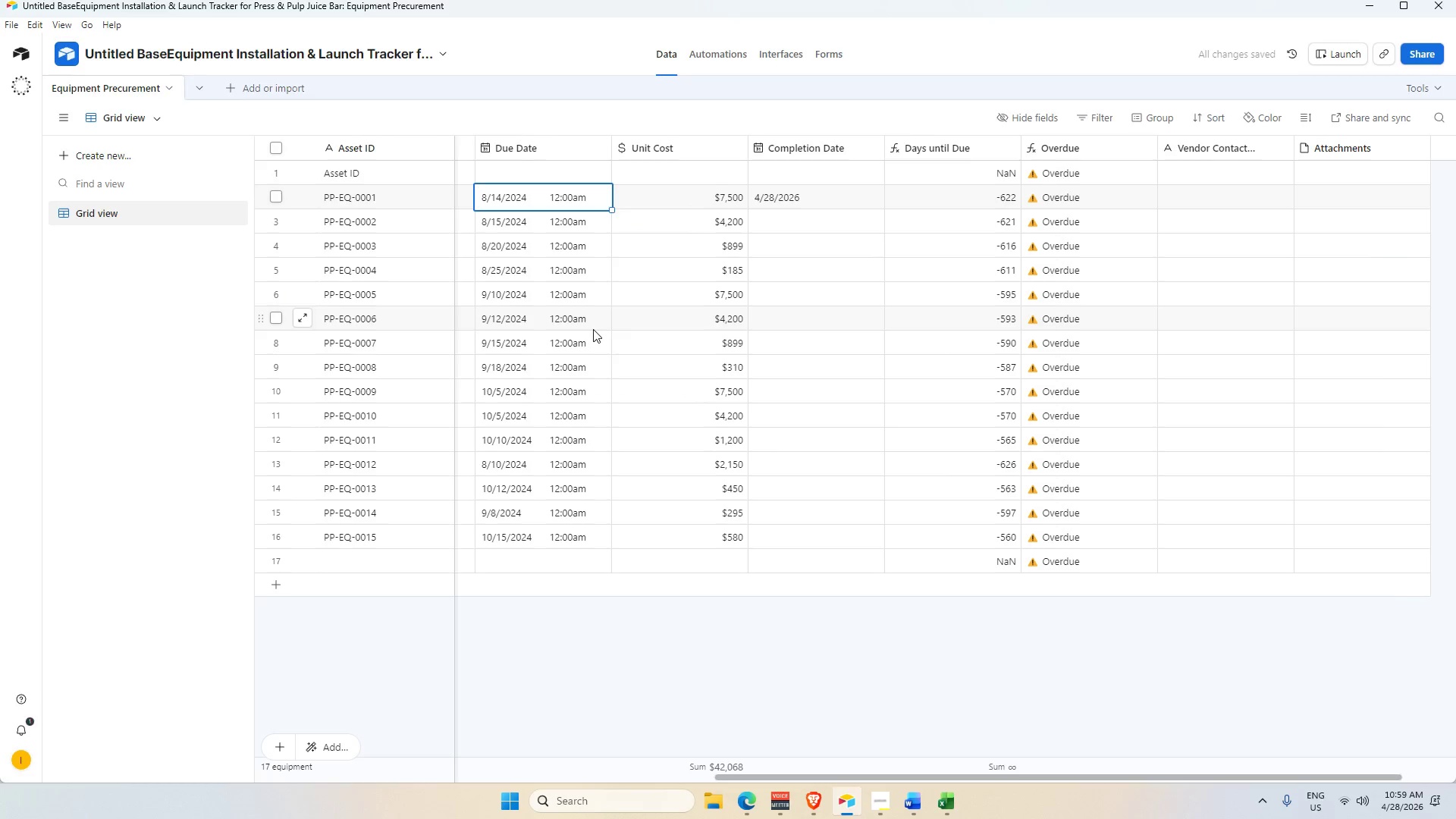 
key(Alt+Tab)
 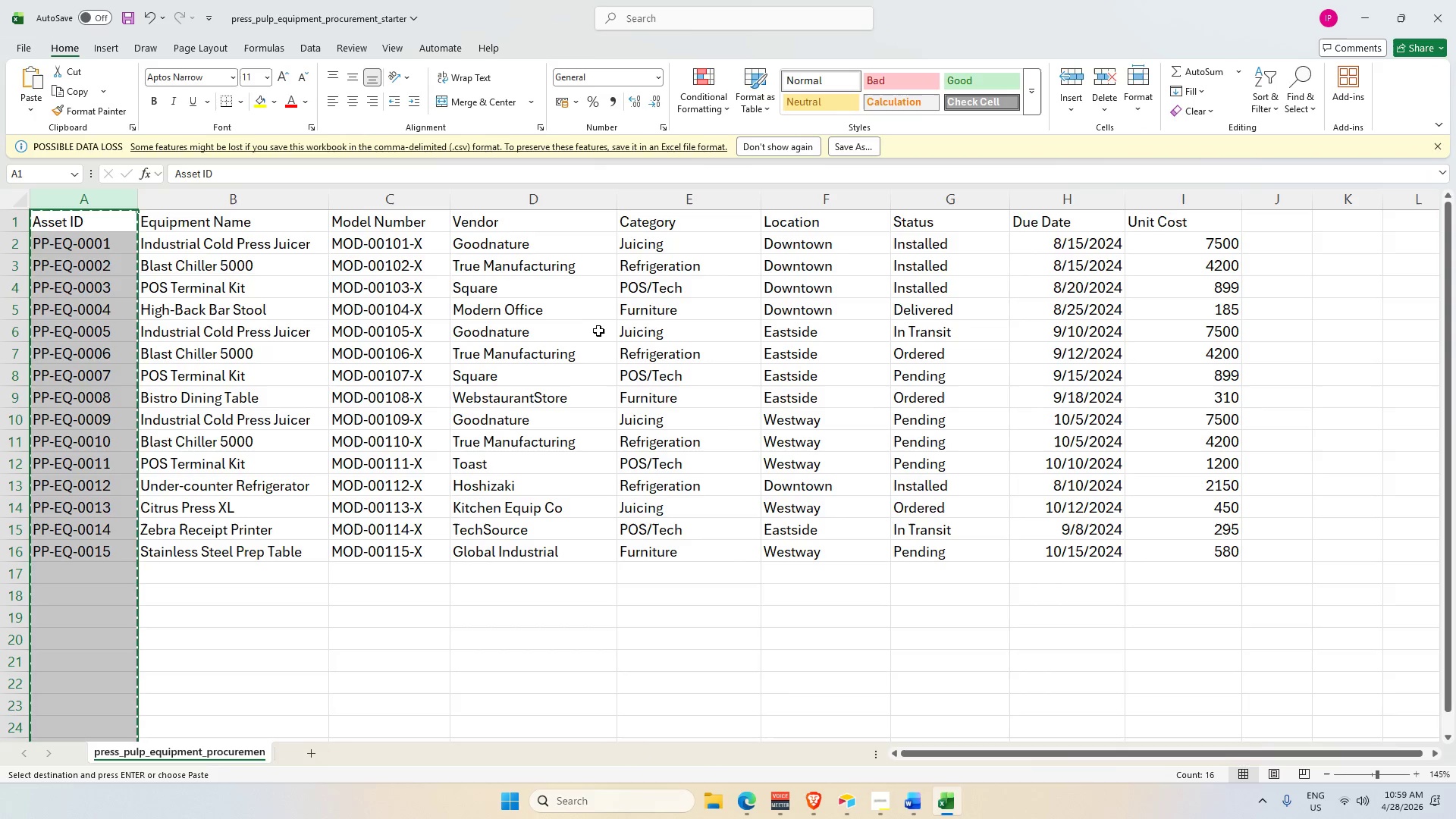 
key(Alt+AltLeft)
 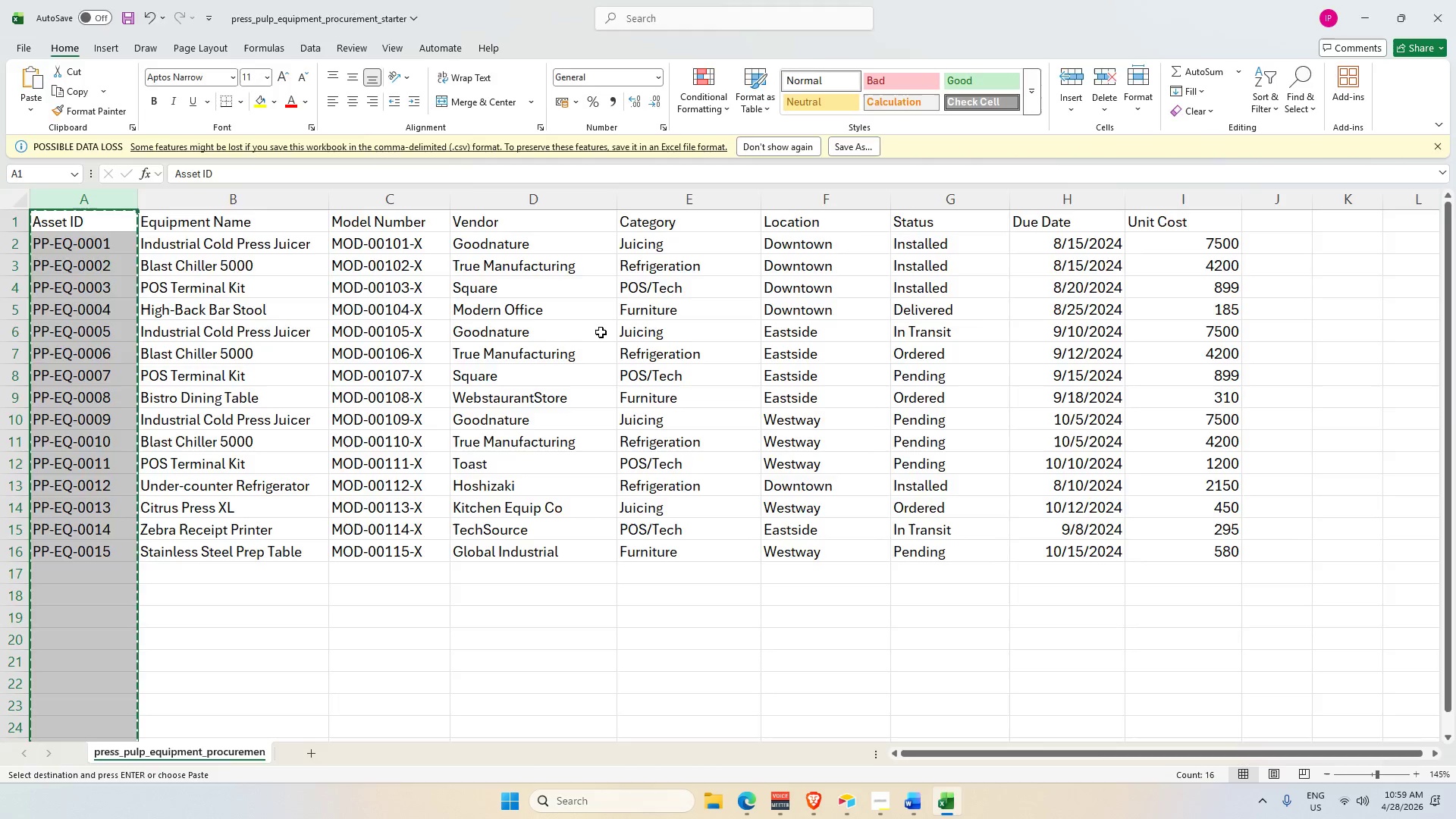 
key(Alt+Tab)
 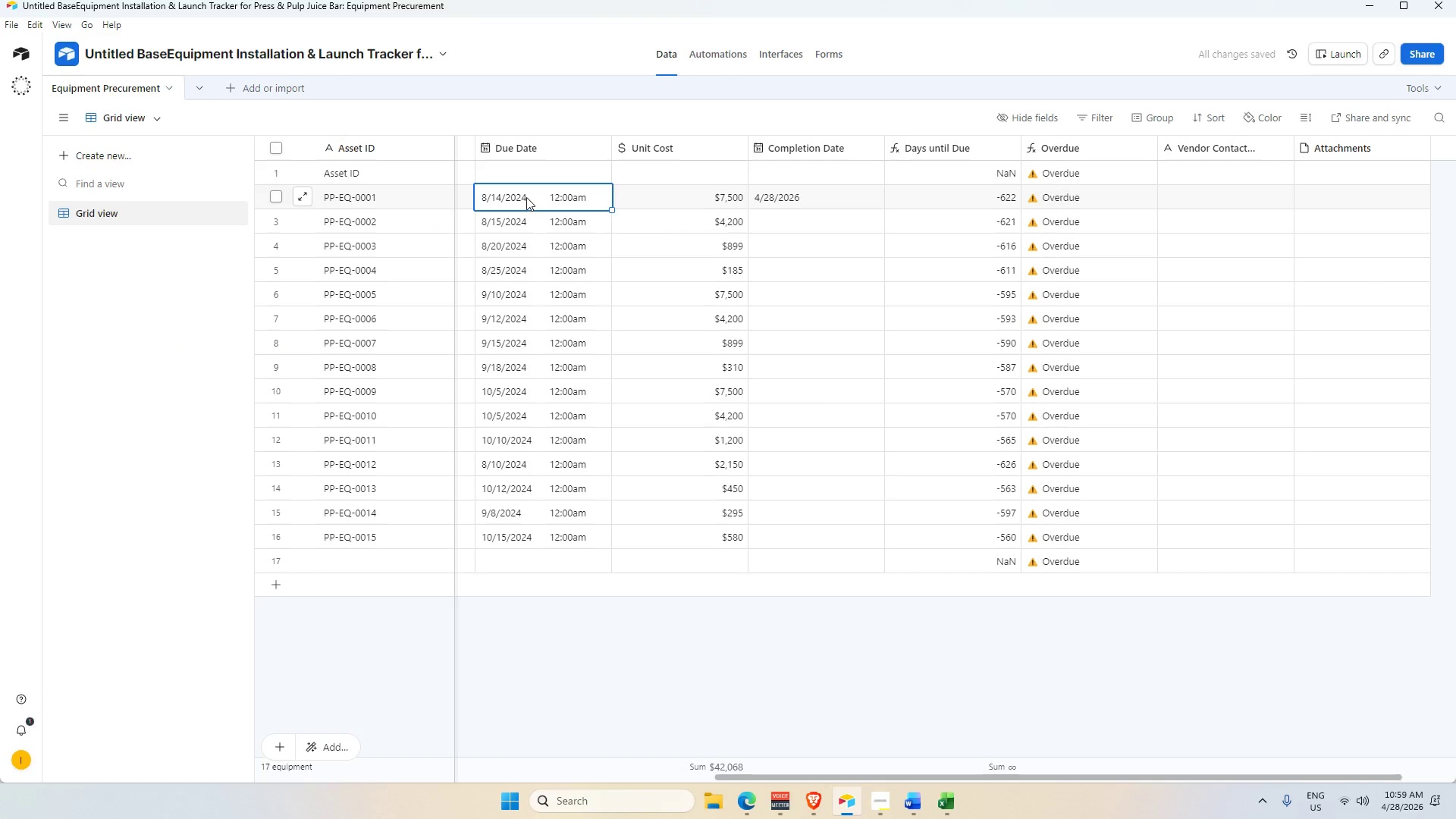 
double_click([526, 197])
 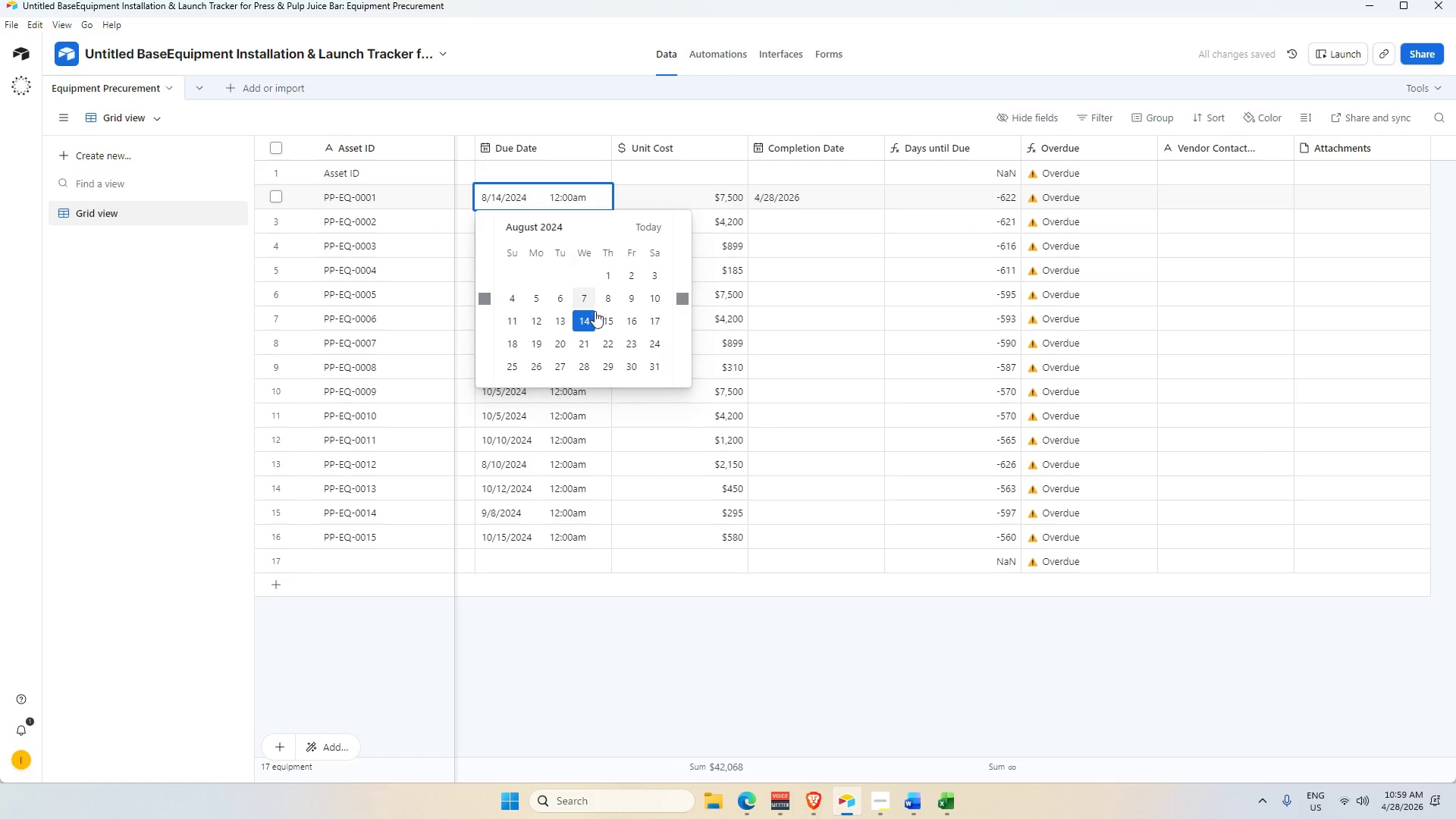 
left_click([609, 322])
 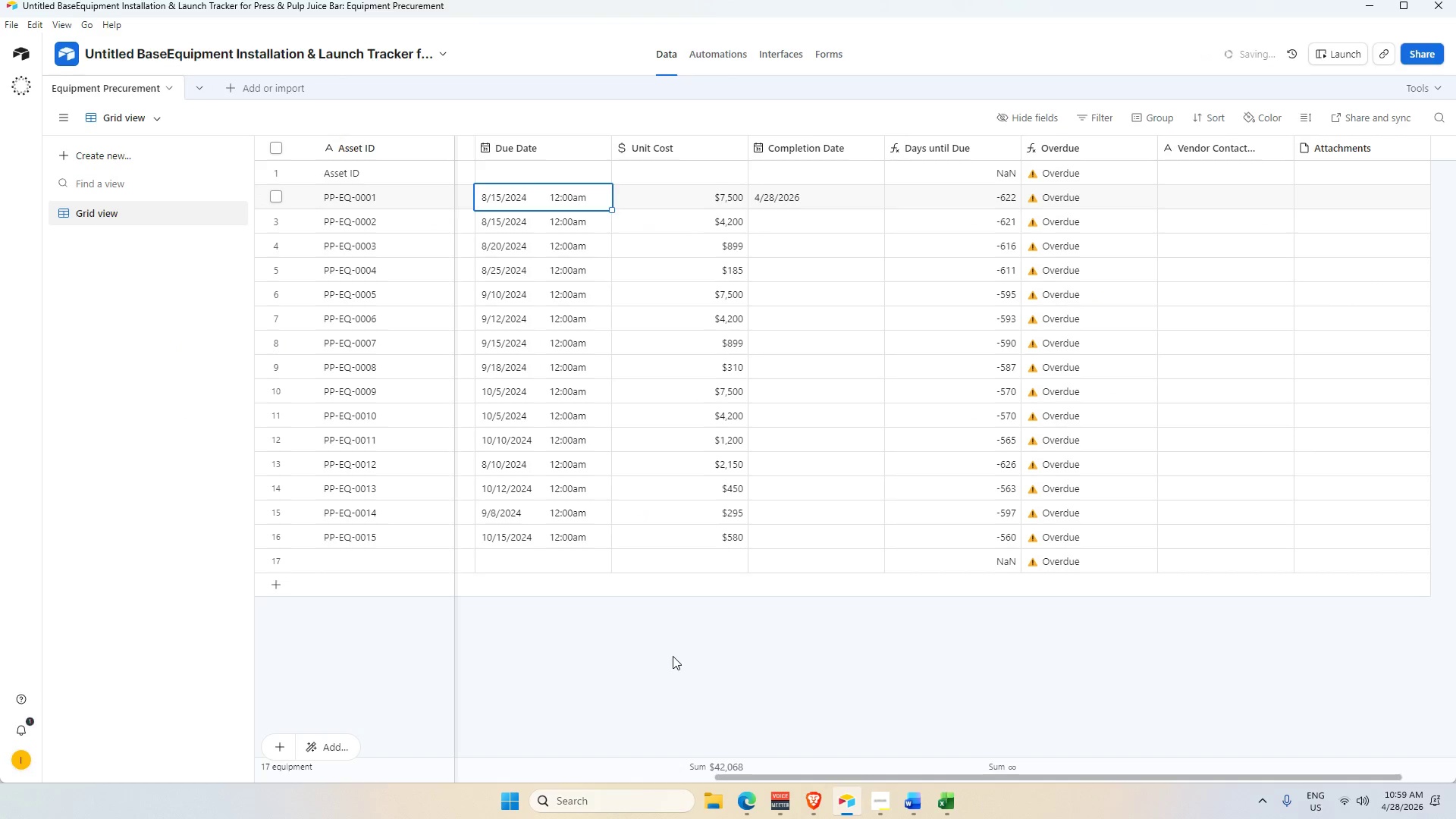 
left_click([672, 655])
 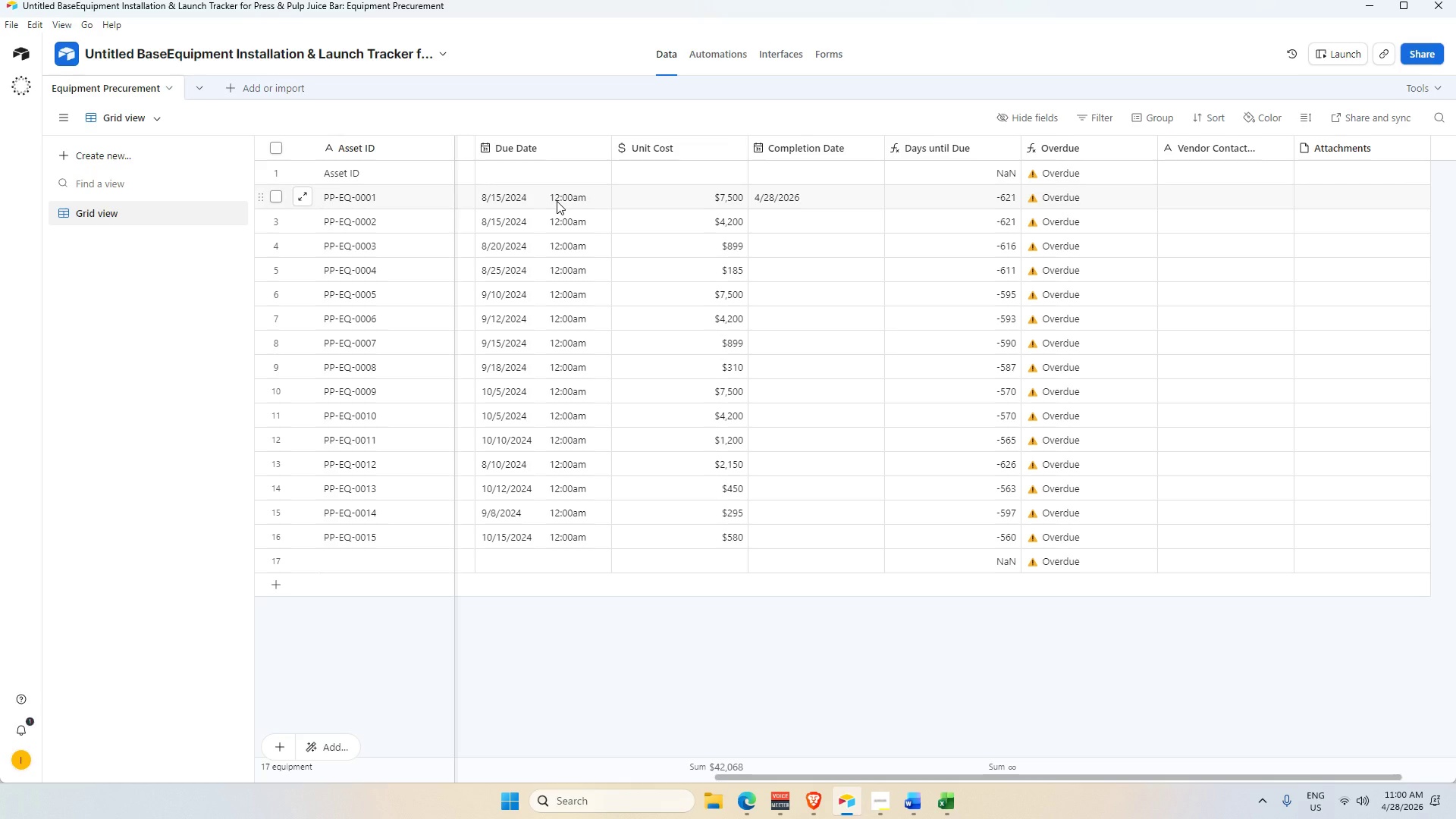 
wait(21.88)
 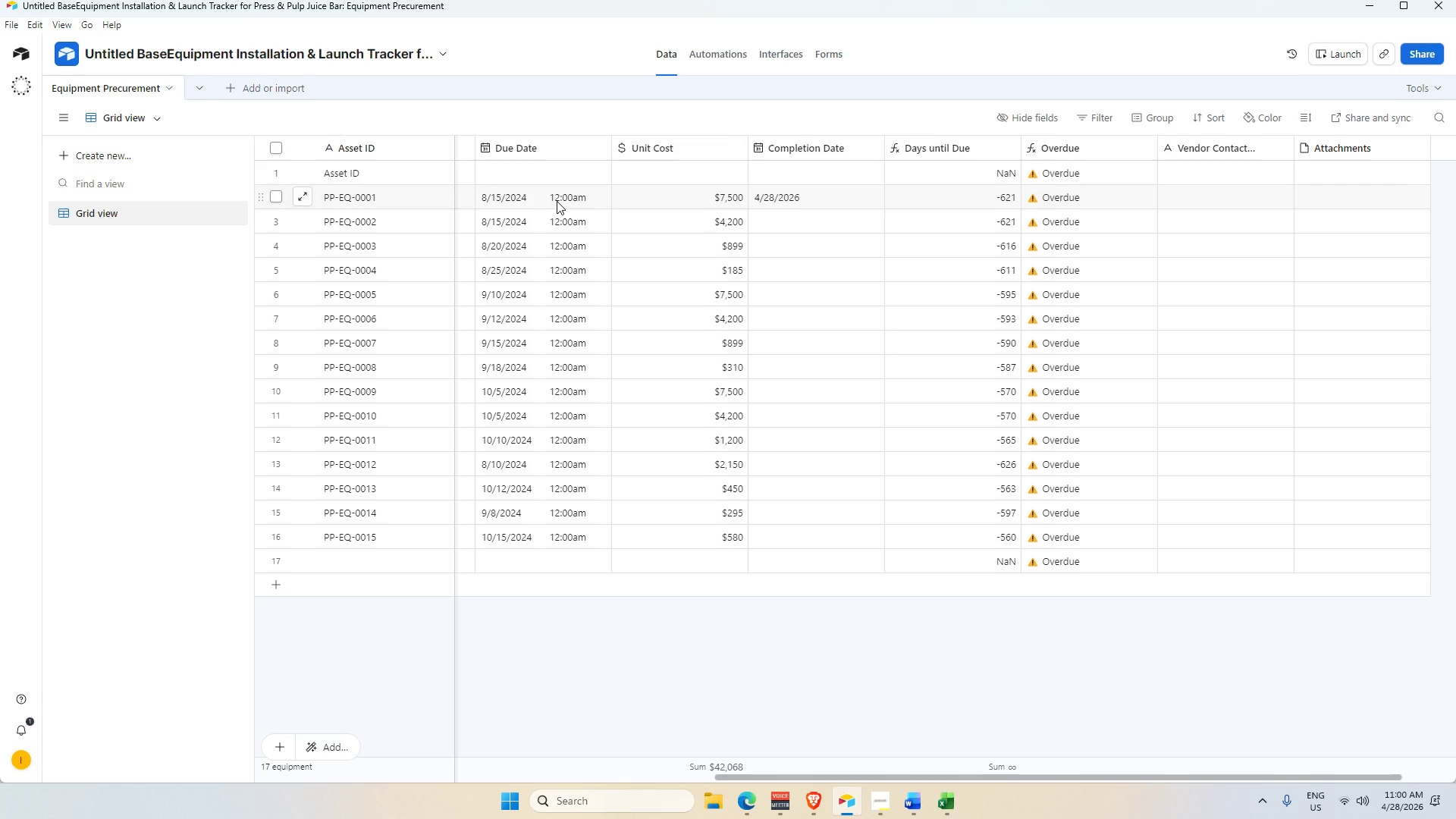 
key(Alt+AltLeft)
 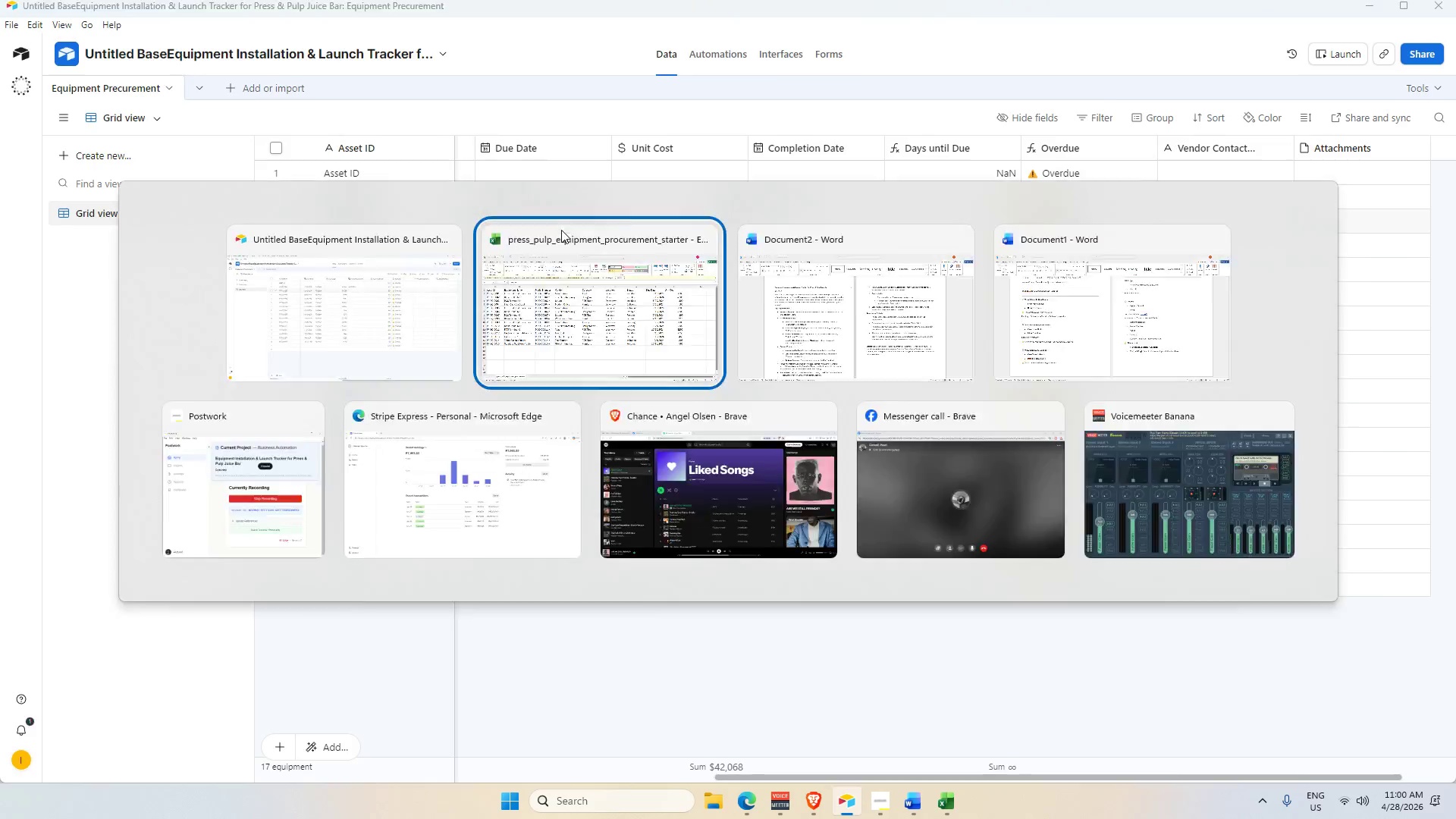 
key(Alt+Tab)
 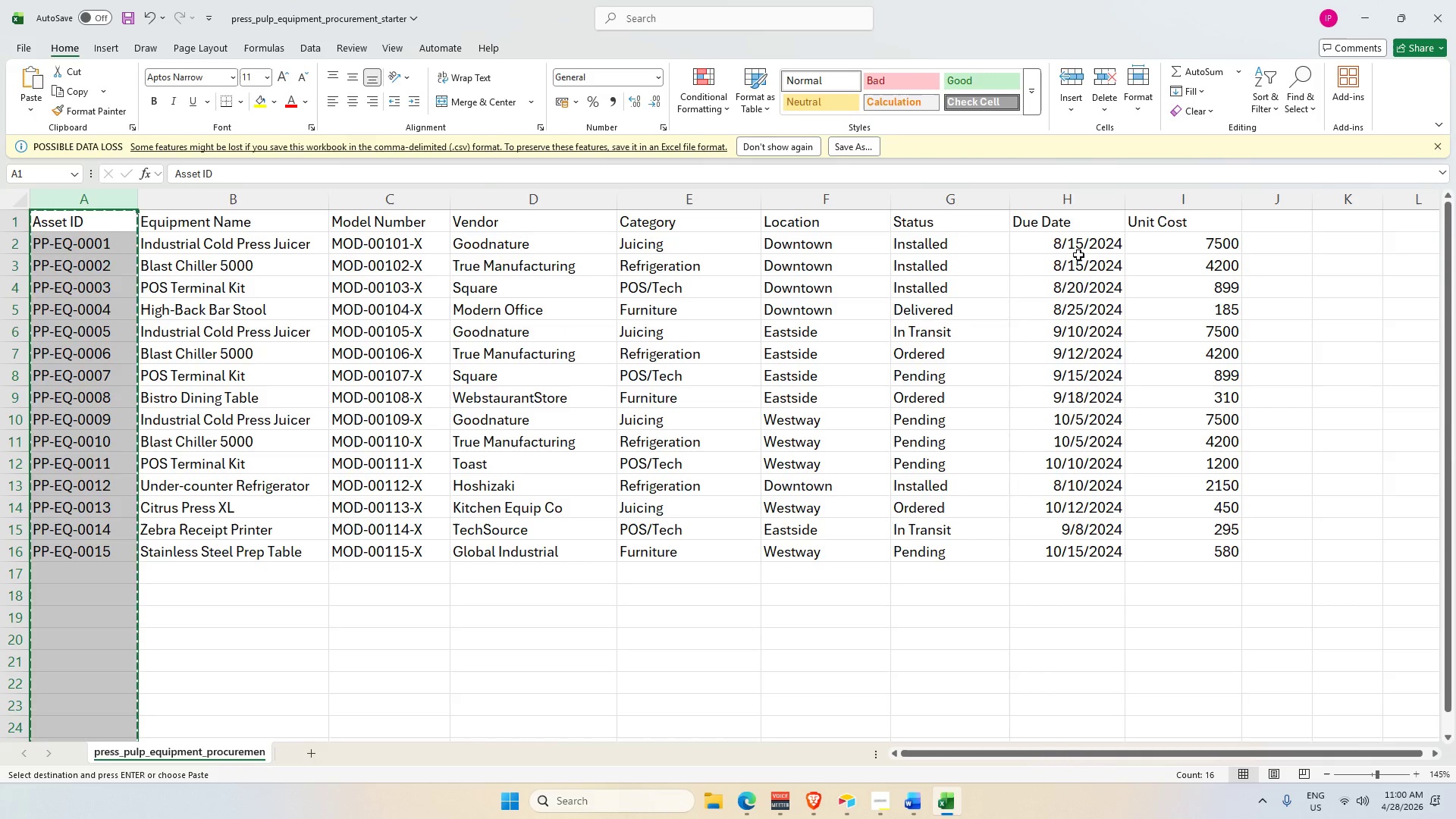 
key(Alt+AltLeft)
 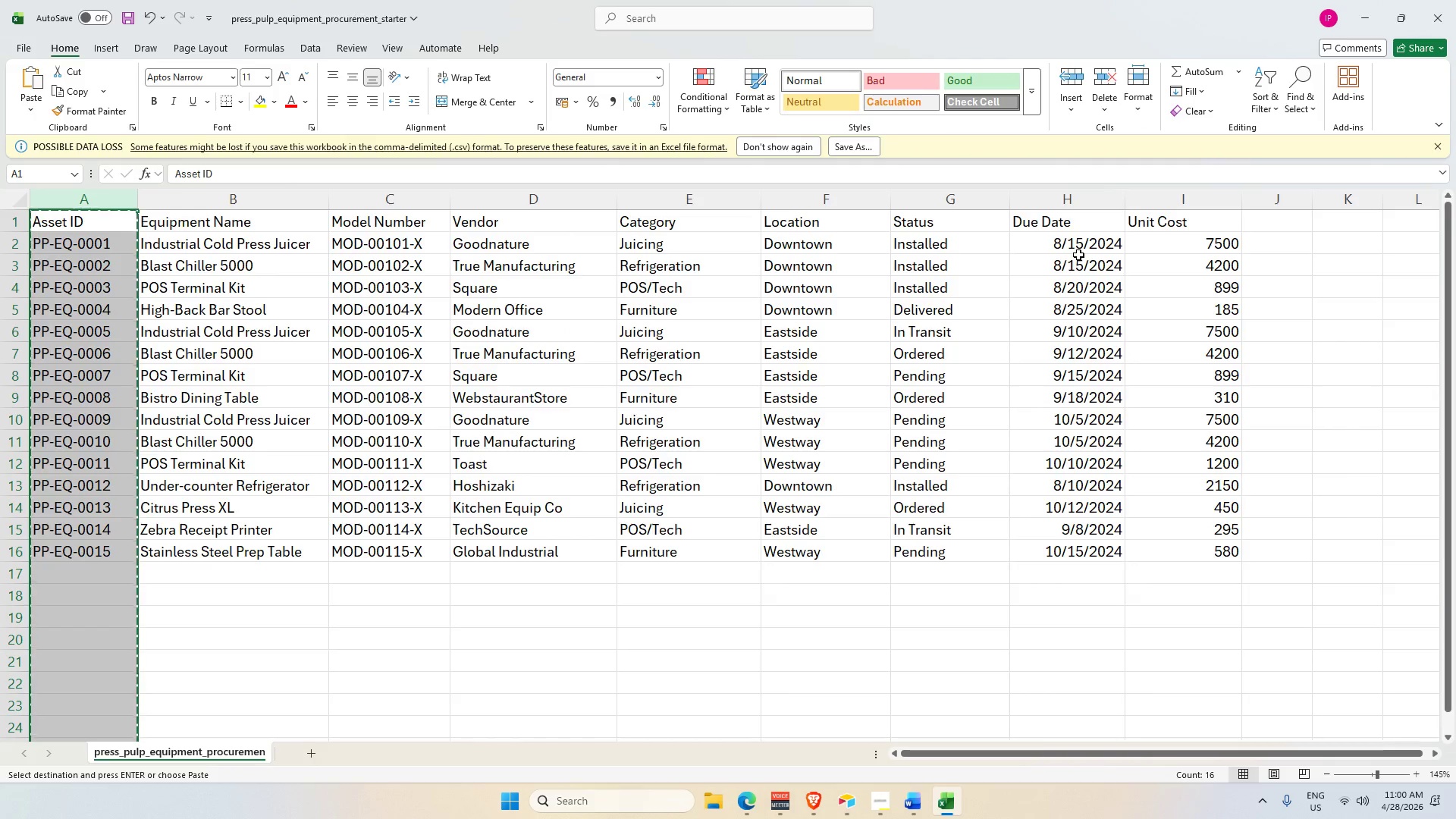 
key(Alt+Tab)
 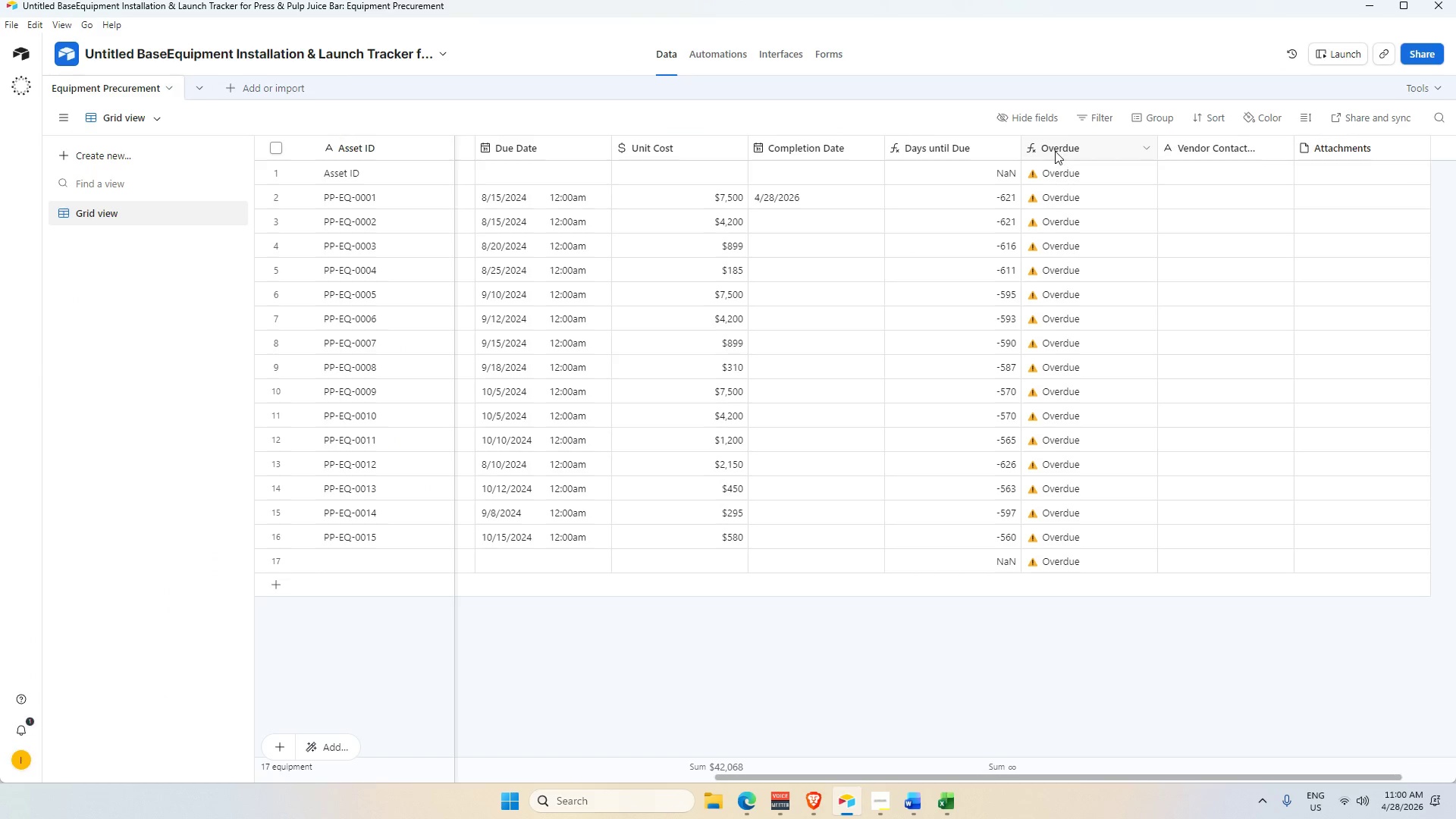 
right_click([1057, 146])
 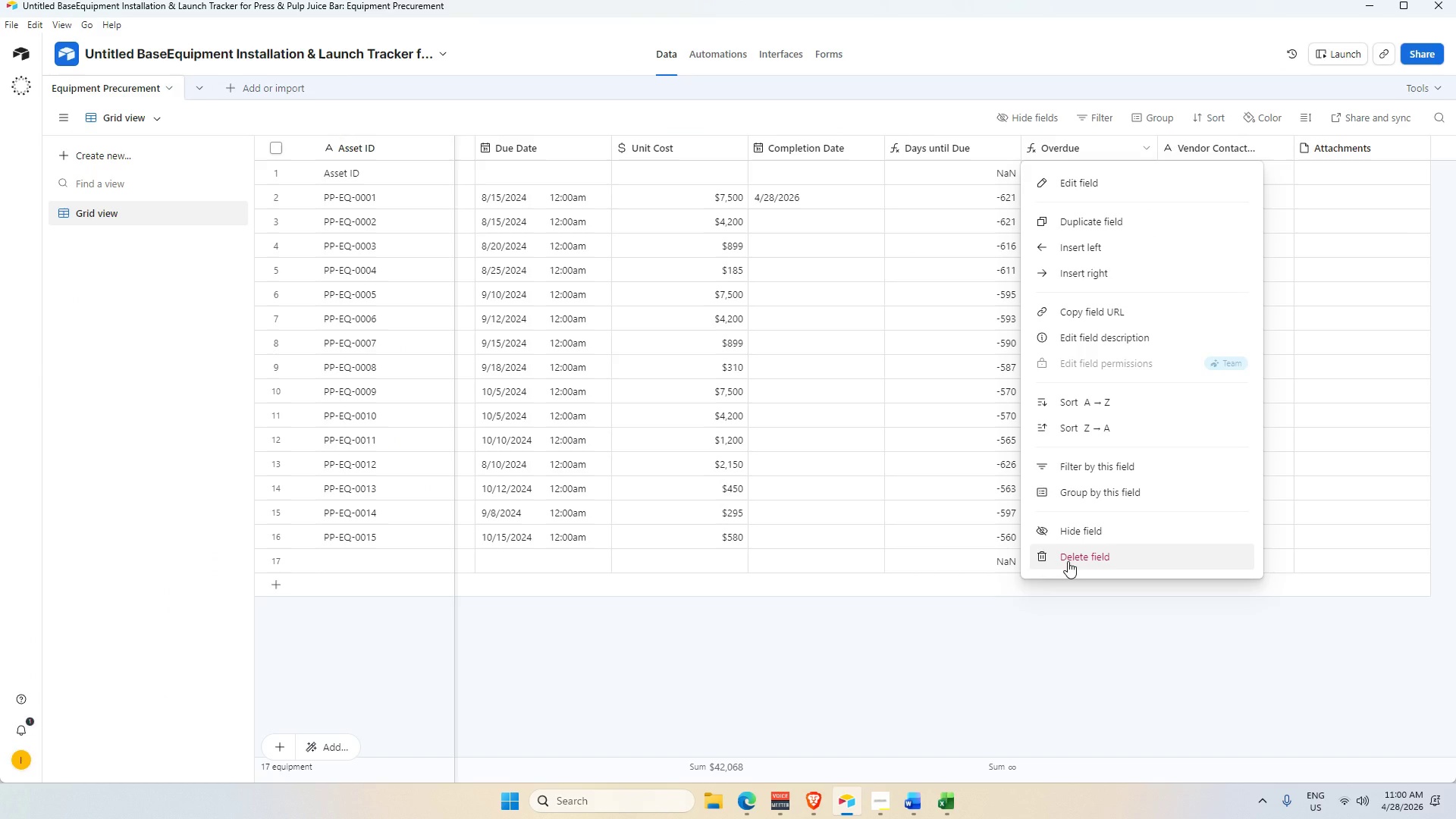 
left_click([838, 608])
 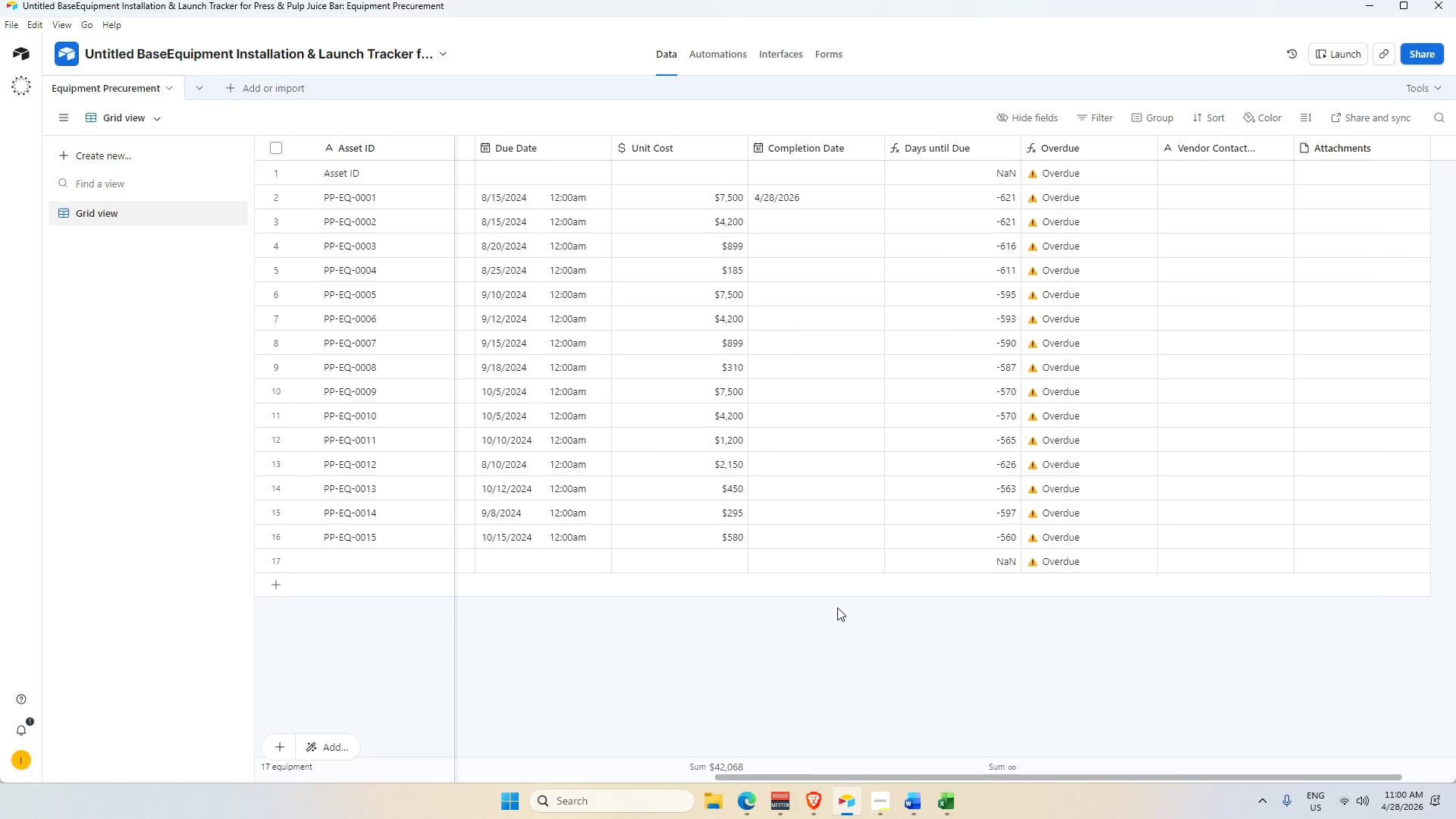 
key(Alt+AltLeft)
 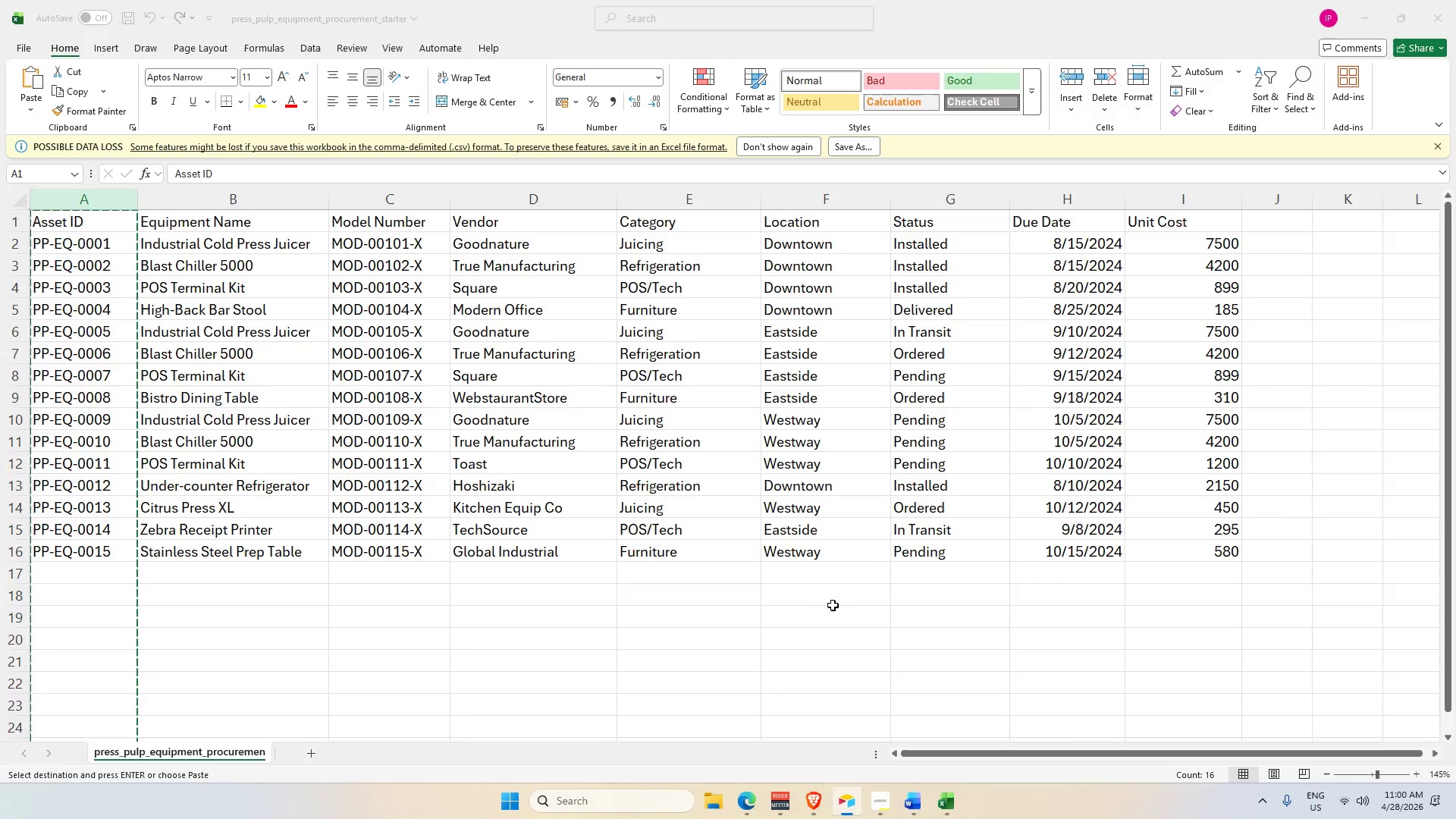 
key(Alt+Tab)
 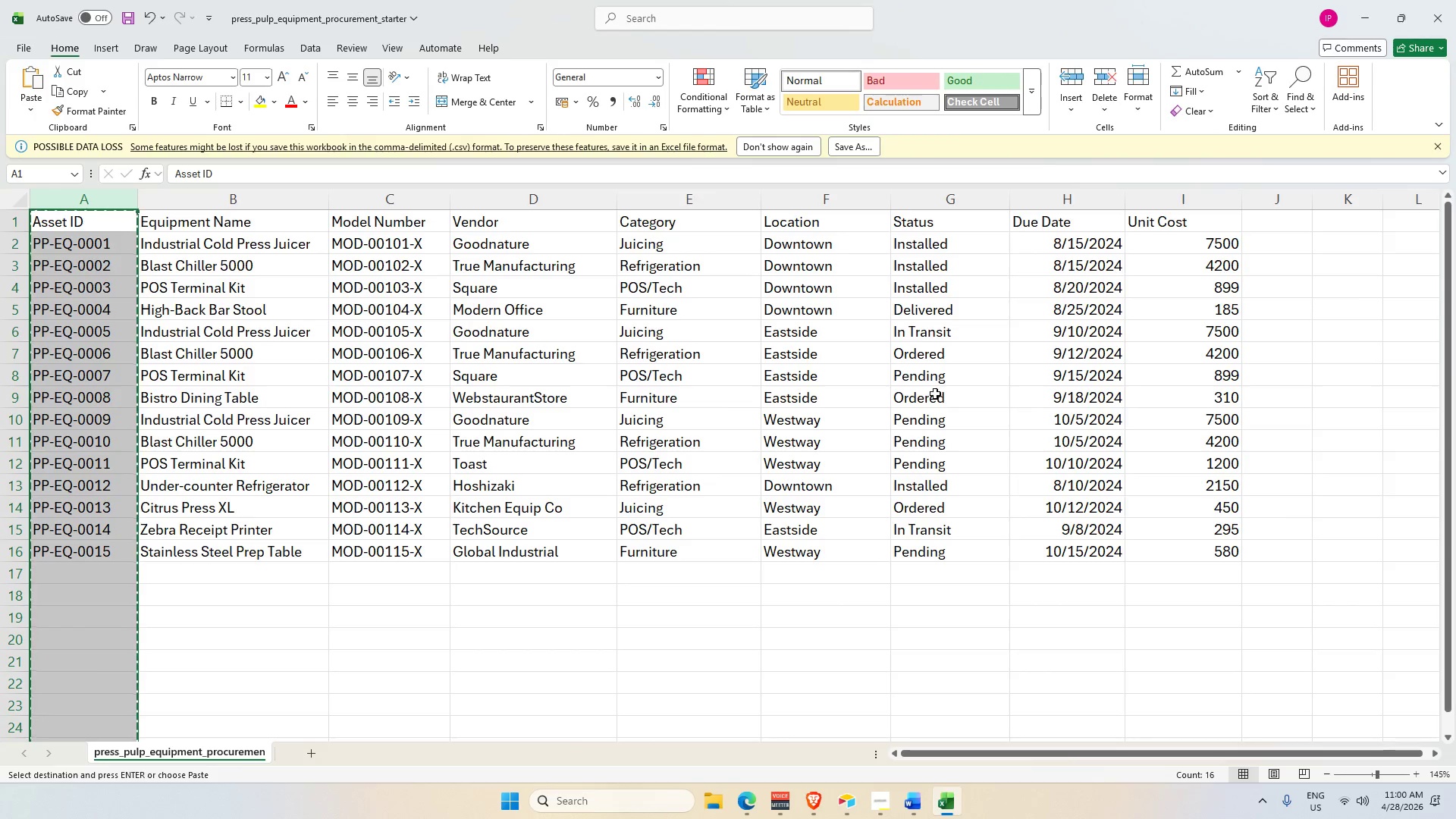 
left_click([812, 195])
 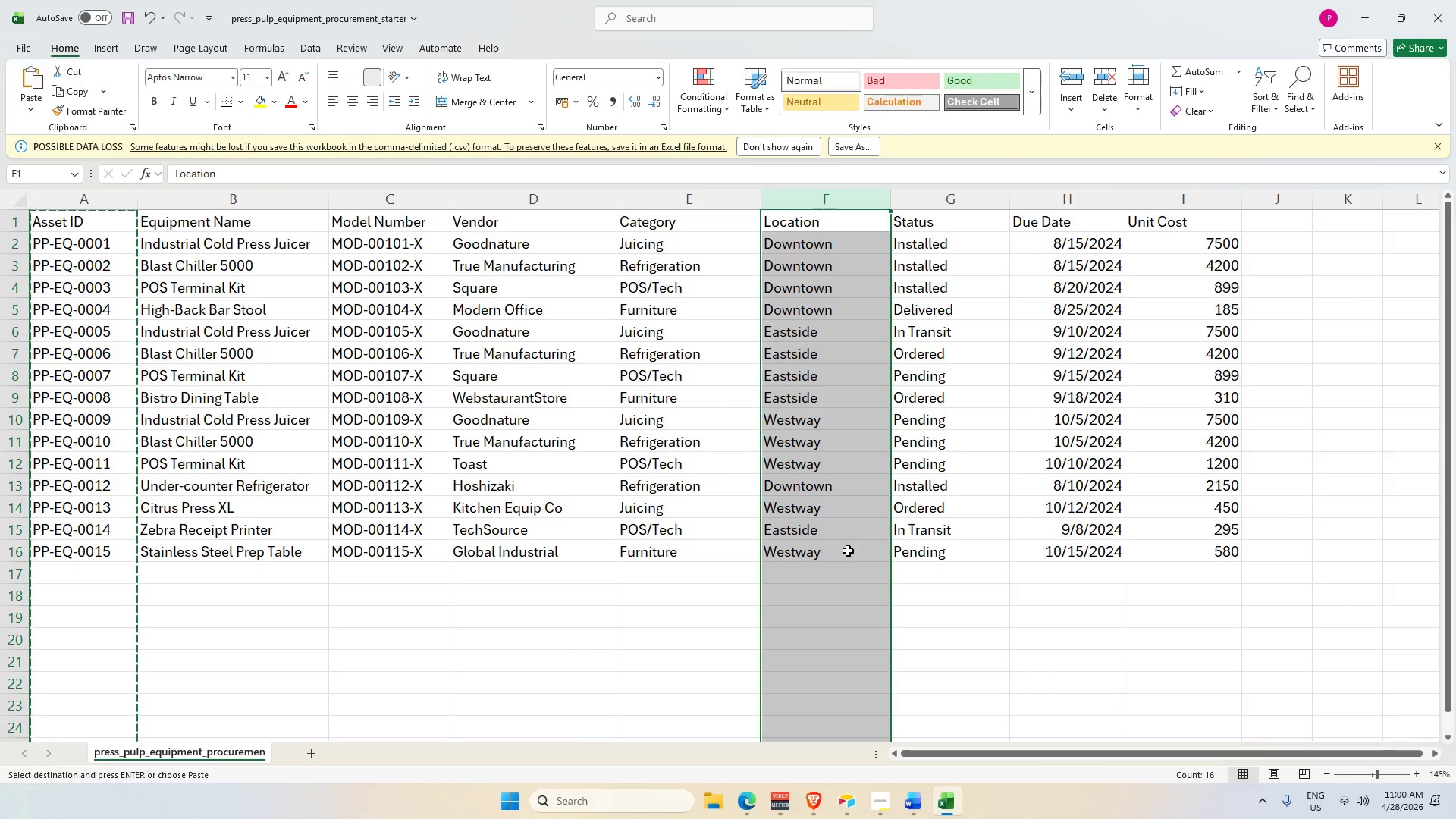 
key(Alt+Tab)
 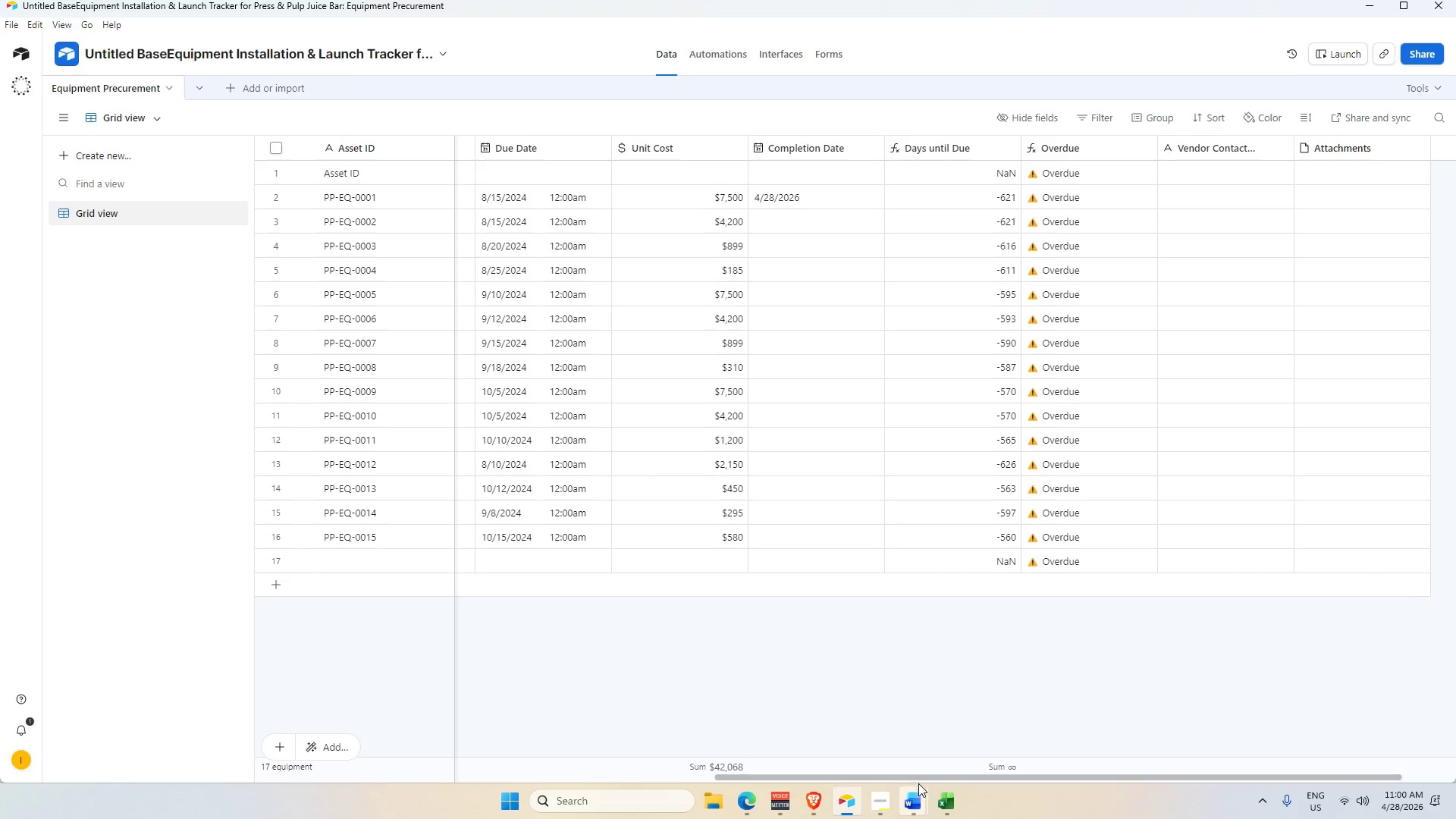 
key(Alt+AltLeft)
 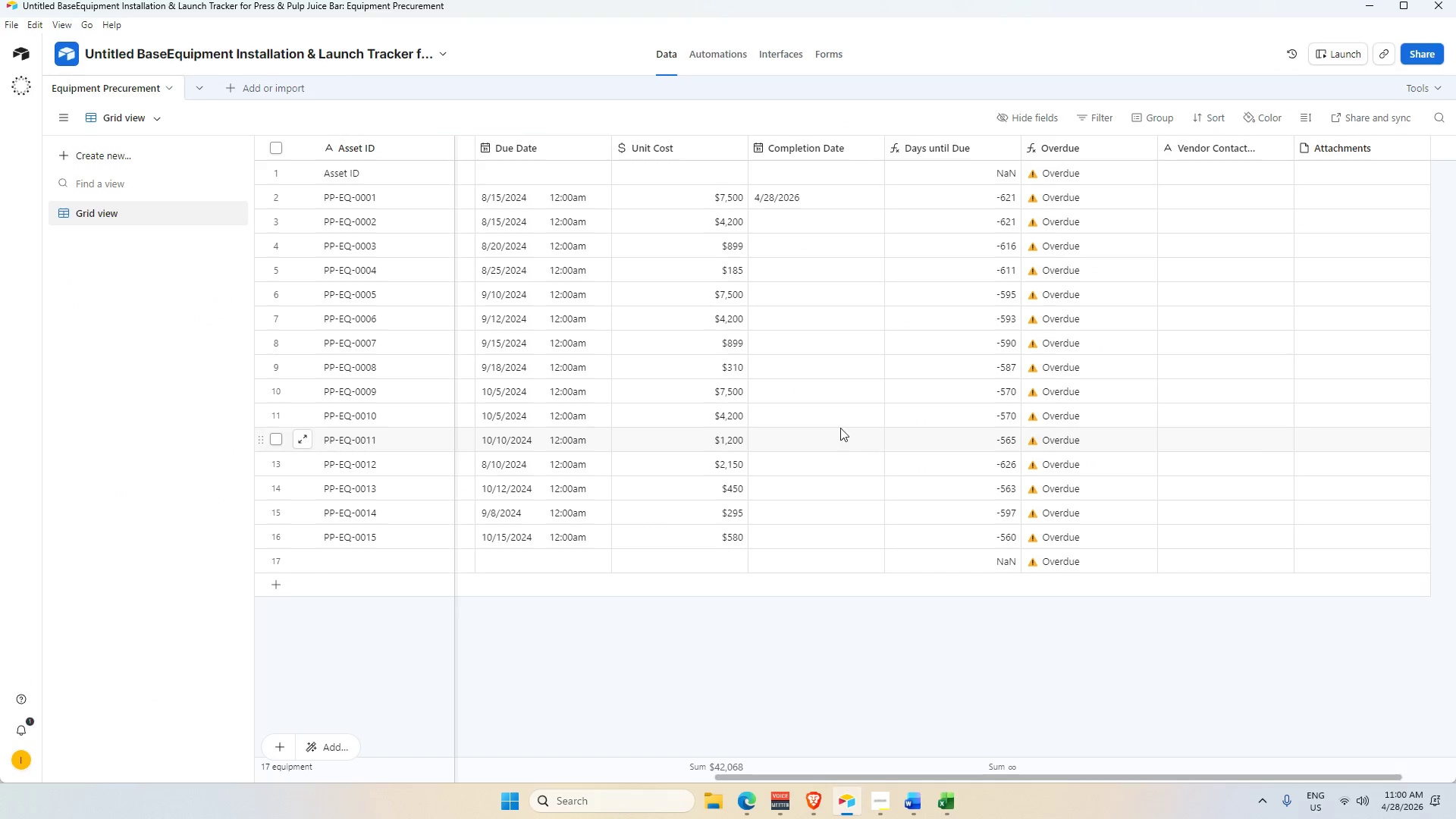 
left_click_drag(start_coordinate=[905, 777], to_coordinate=[901, 715])
 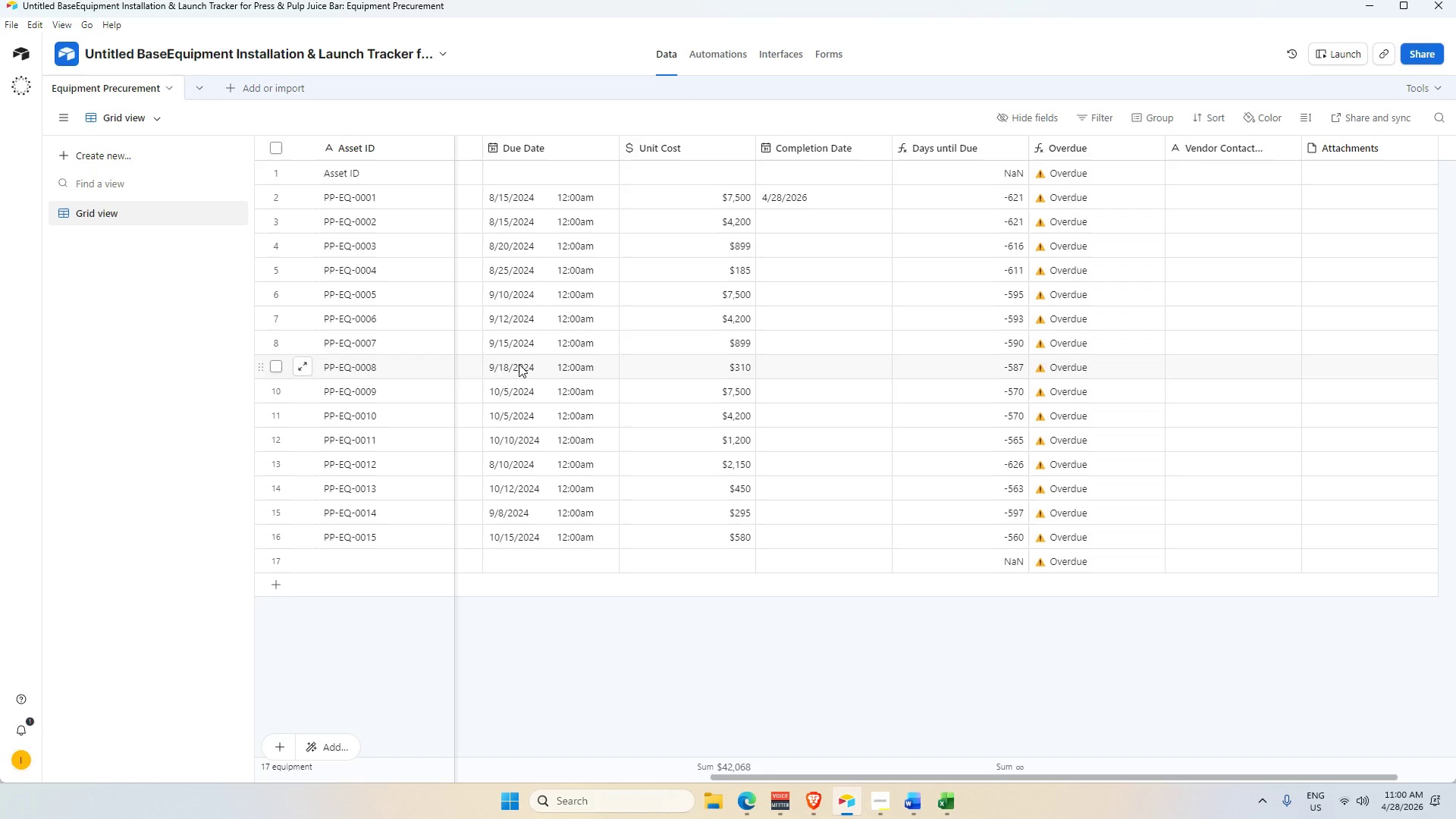 
key(Alt+AltLeft)
 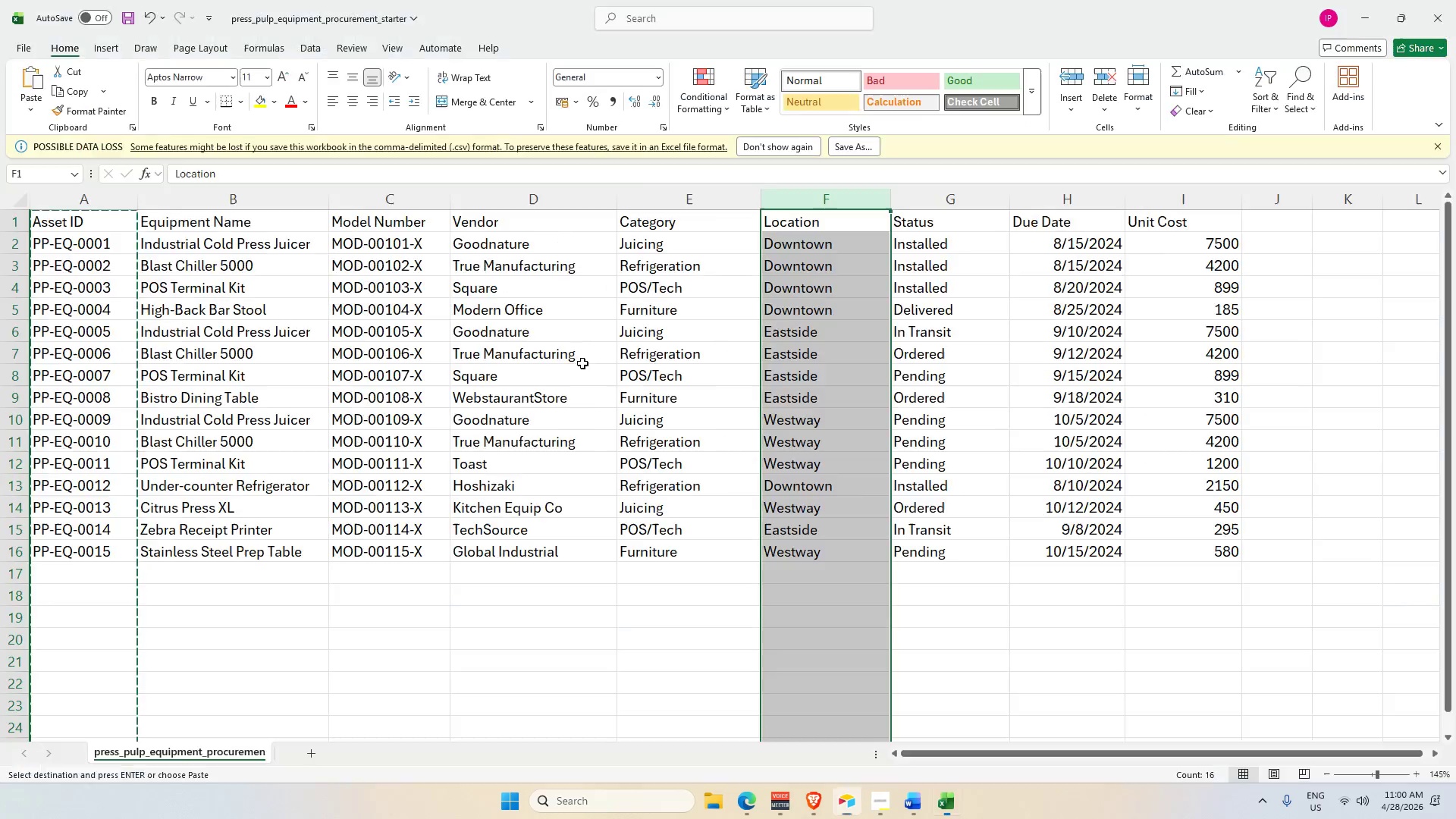 
key(Alt+Tab)
 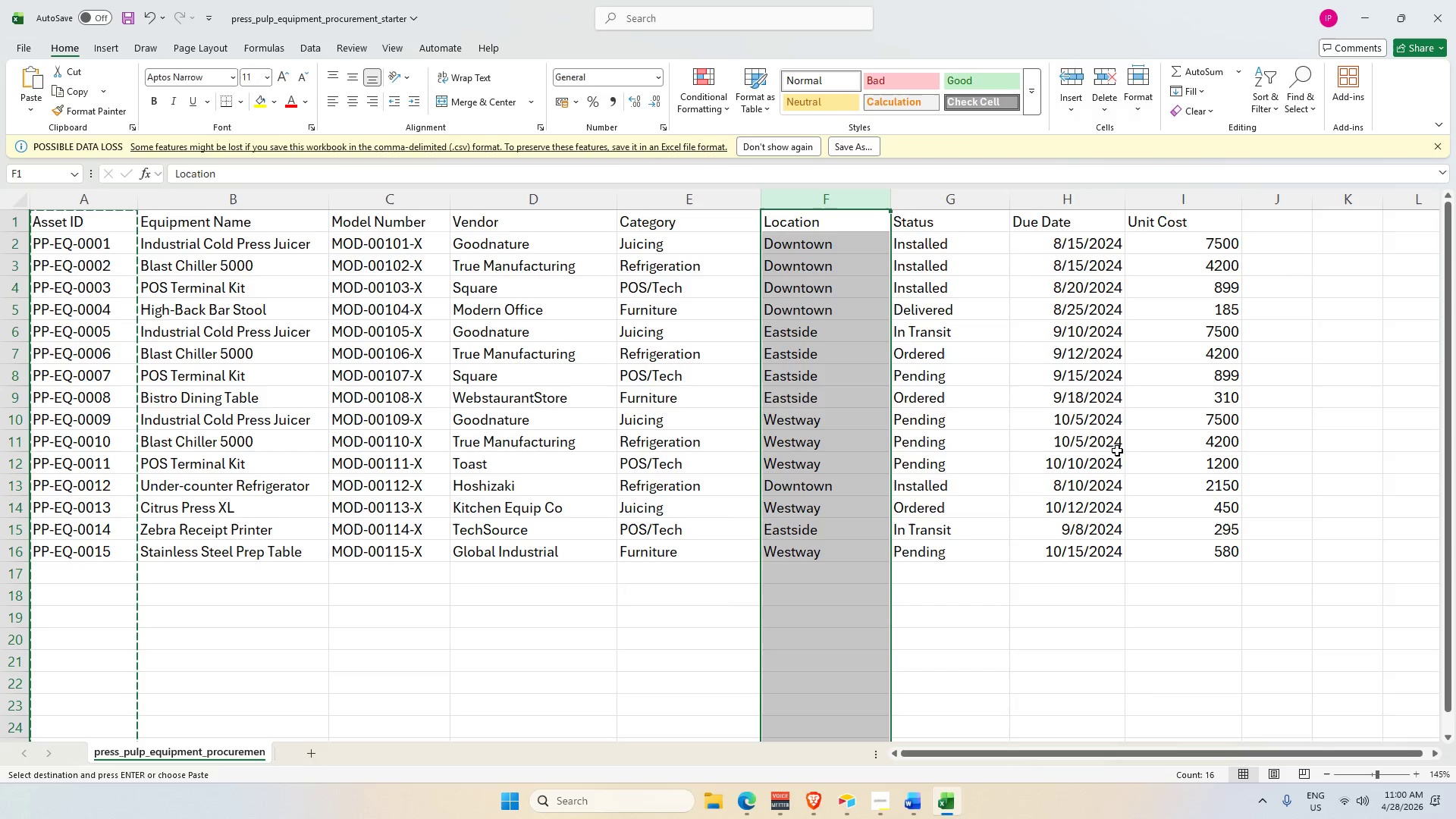 
key(Alt+AltLeft)
 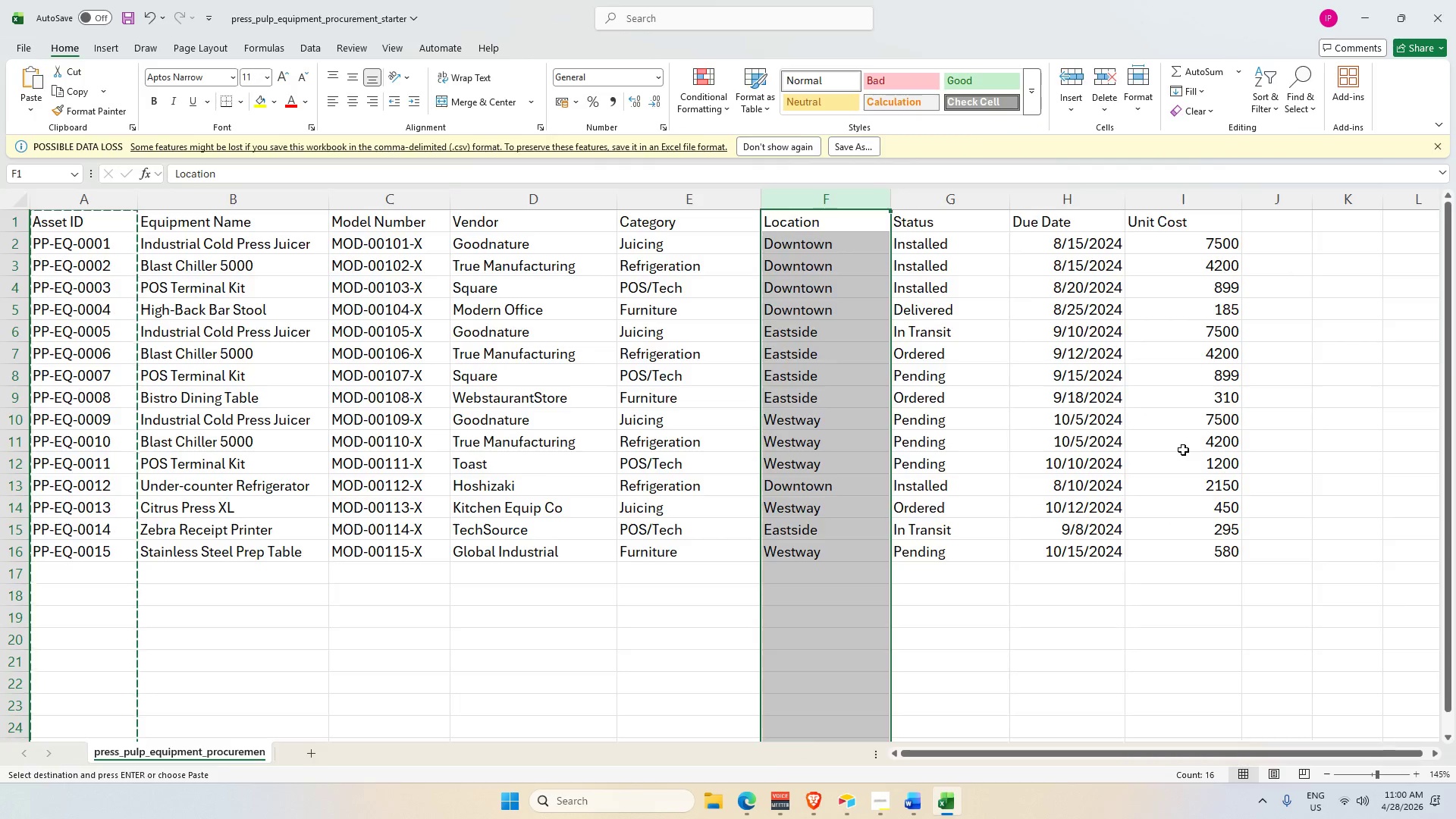 
key(Alt+Tab)
 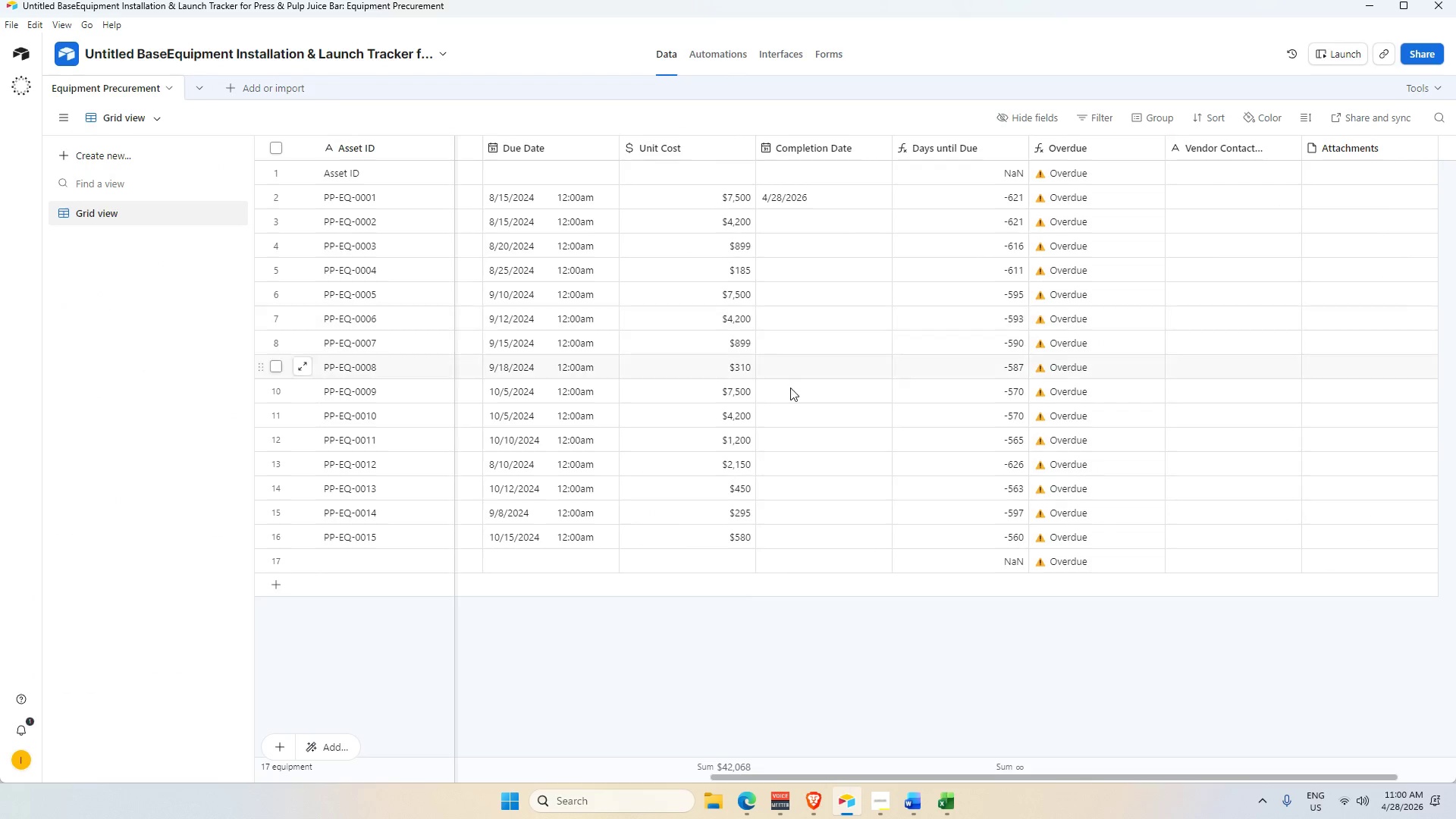 
key(Alt+AltLeft)
 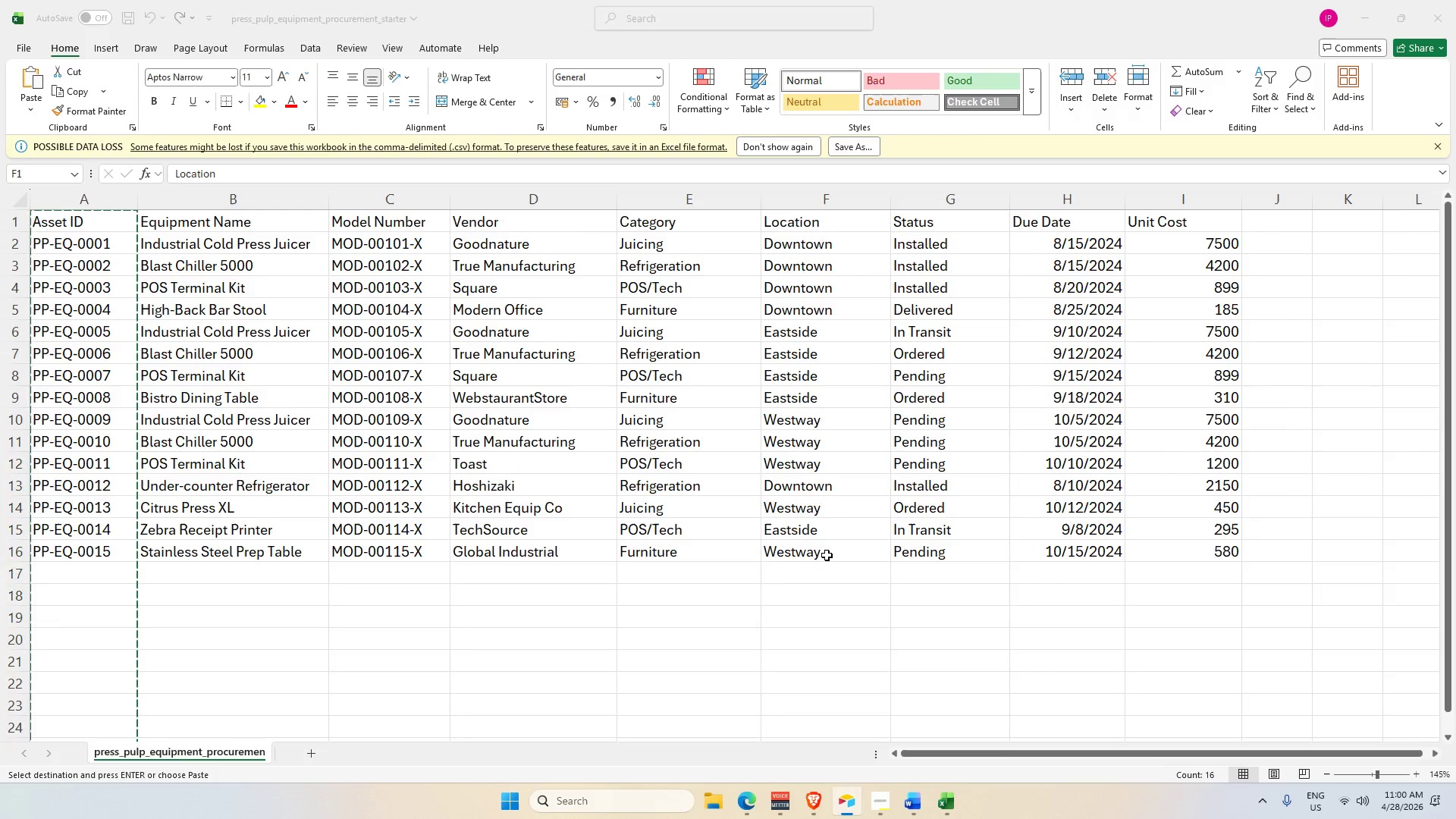 
key(Alt+Tab)
 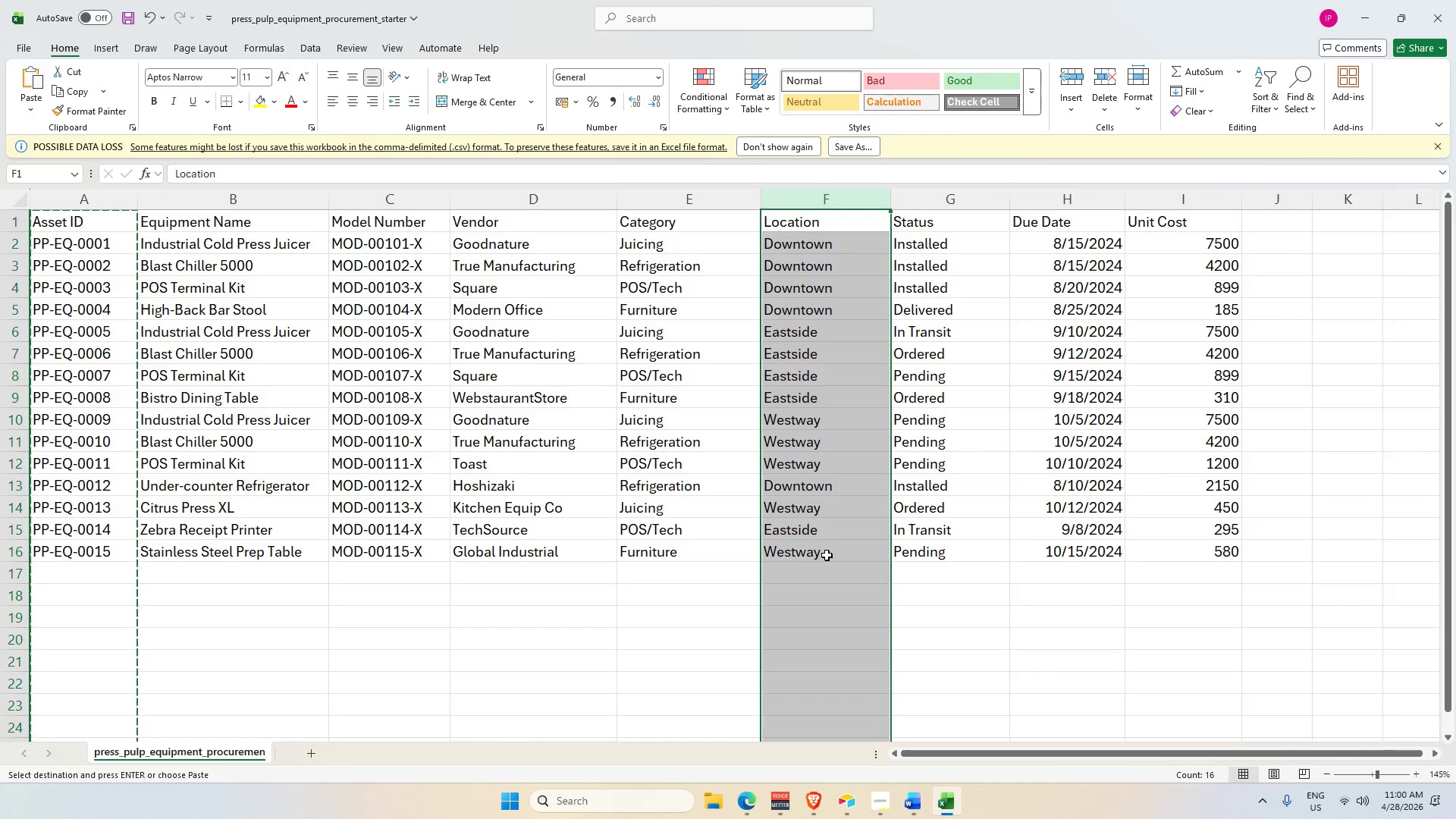 
key(Alt+Tab)
 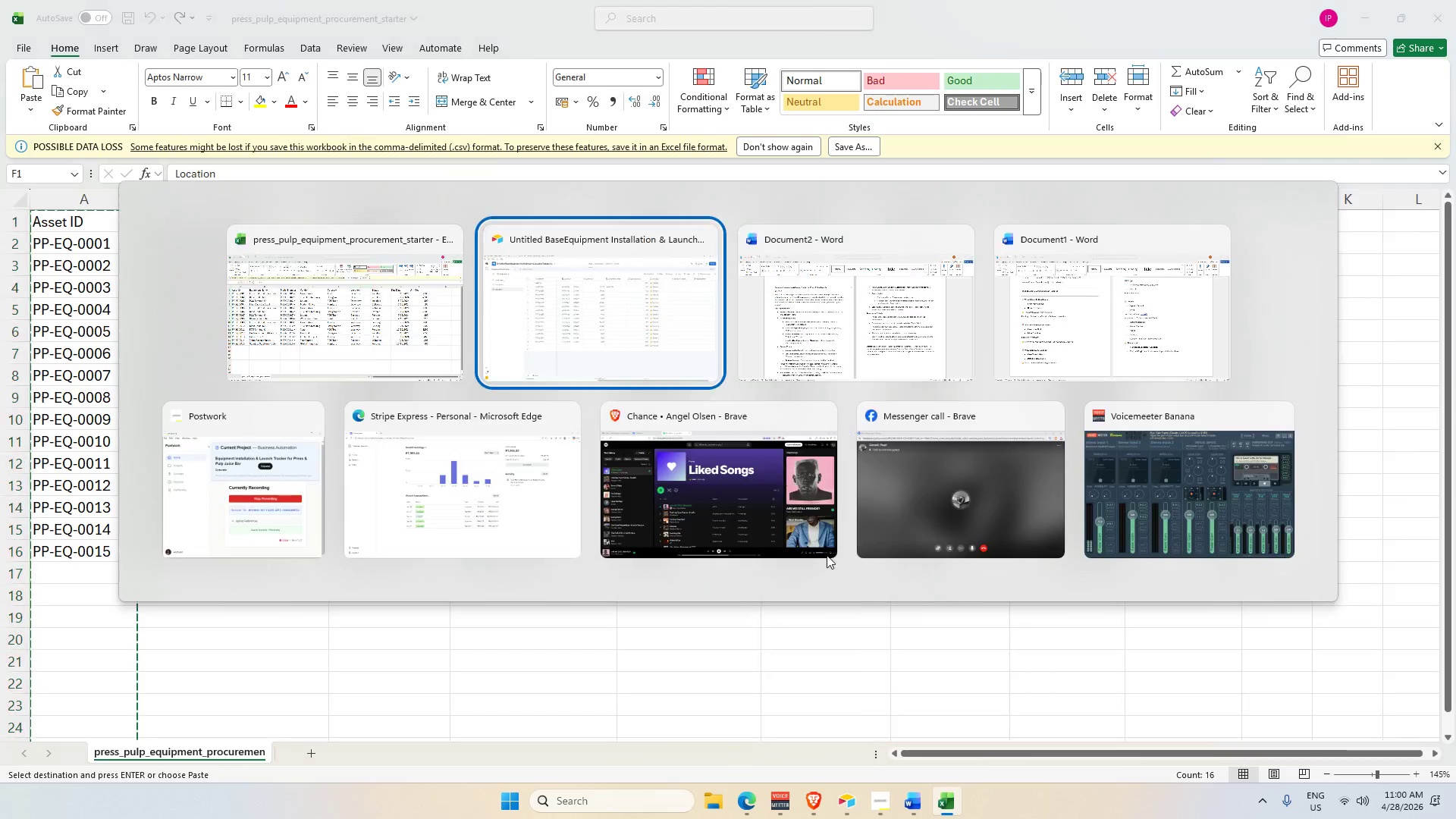 
key(Alt+Tab)
 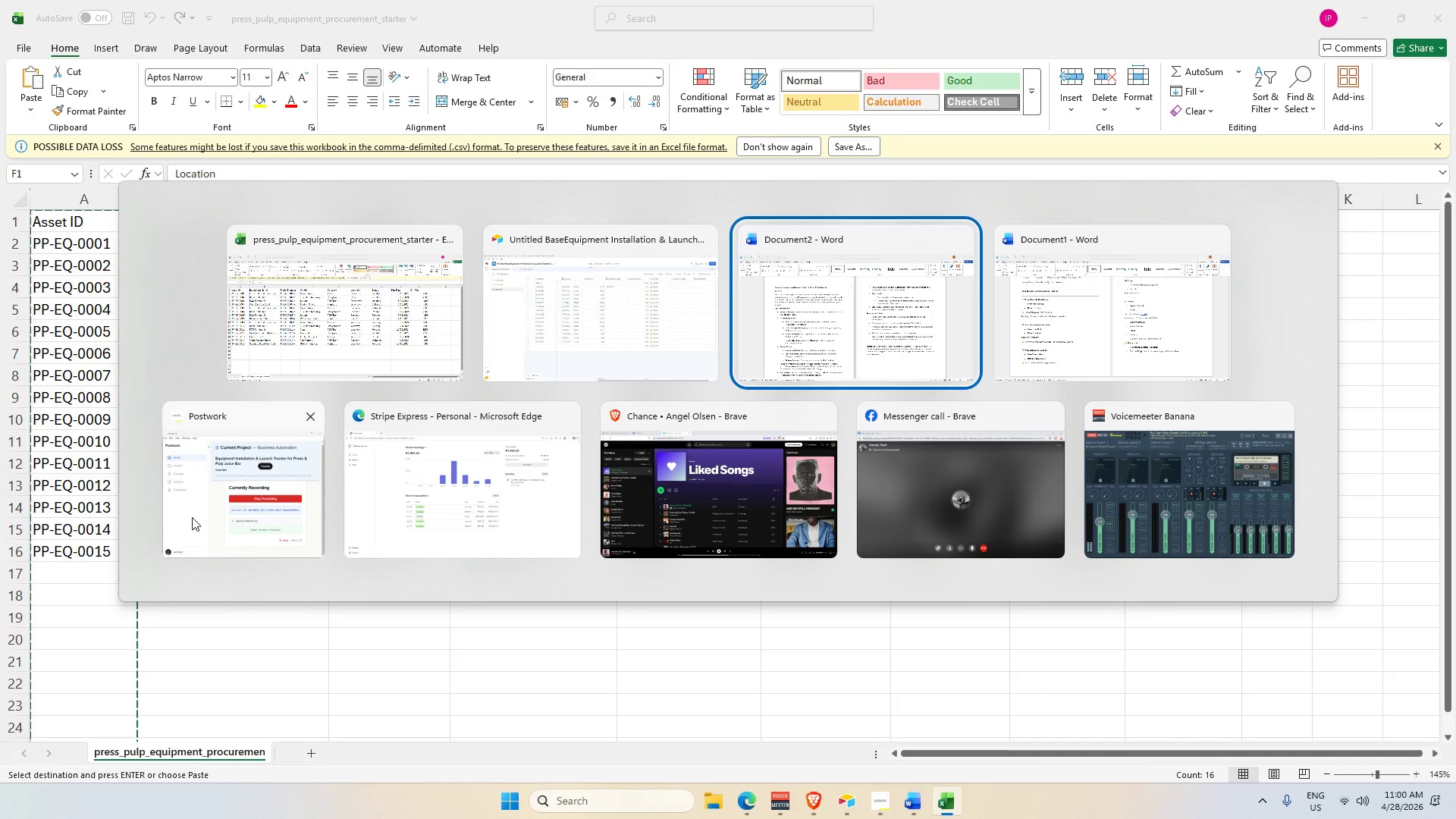 
left_click([232, 500])
 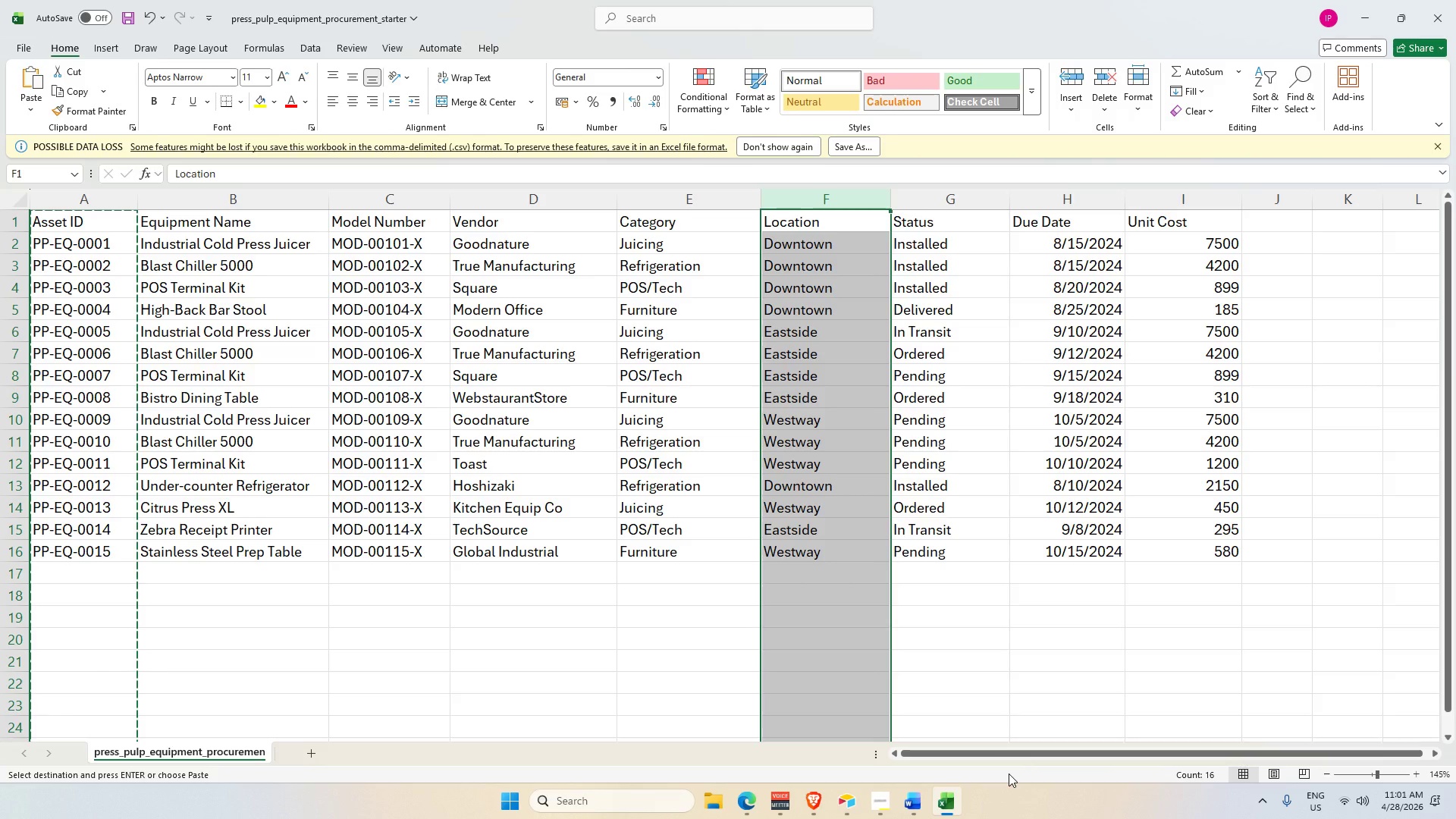 
wait(74.89)
 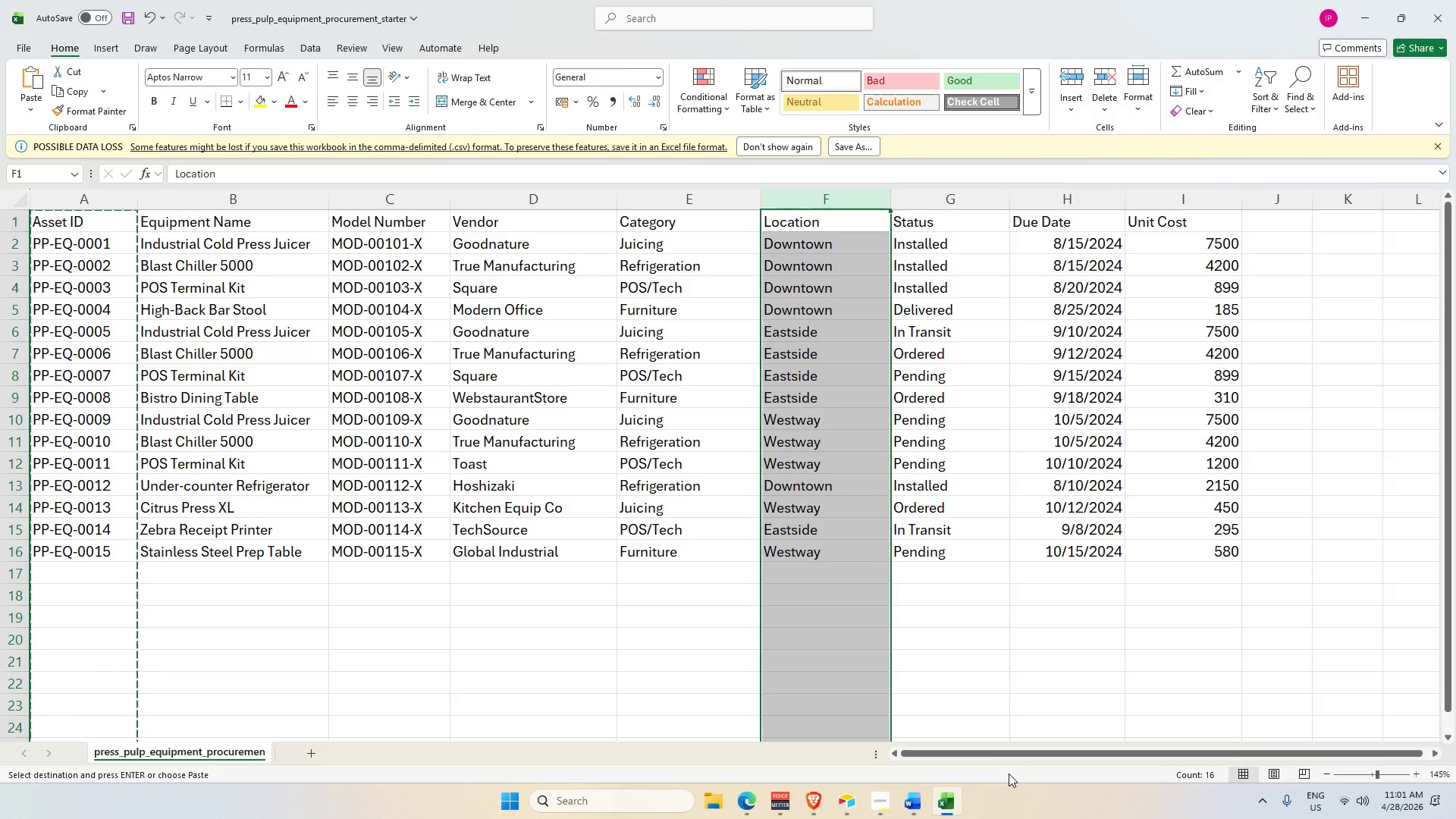 
key(Alt+AltLeft)
 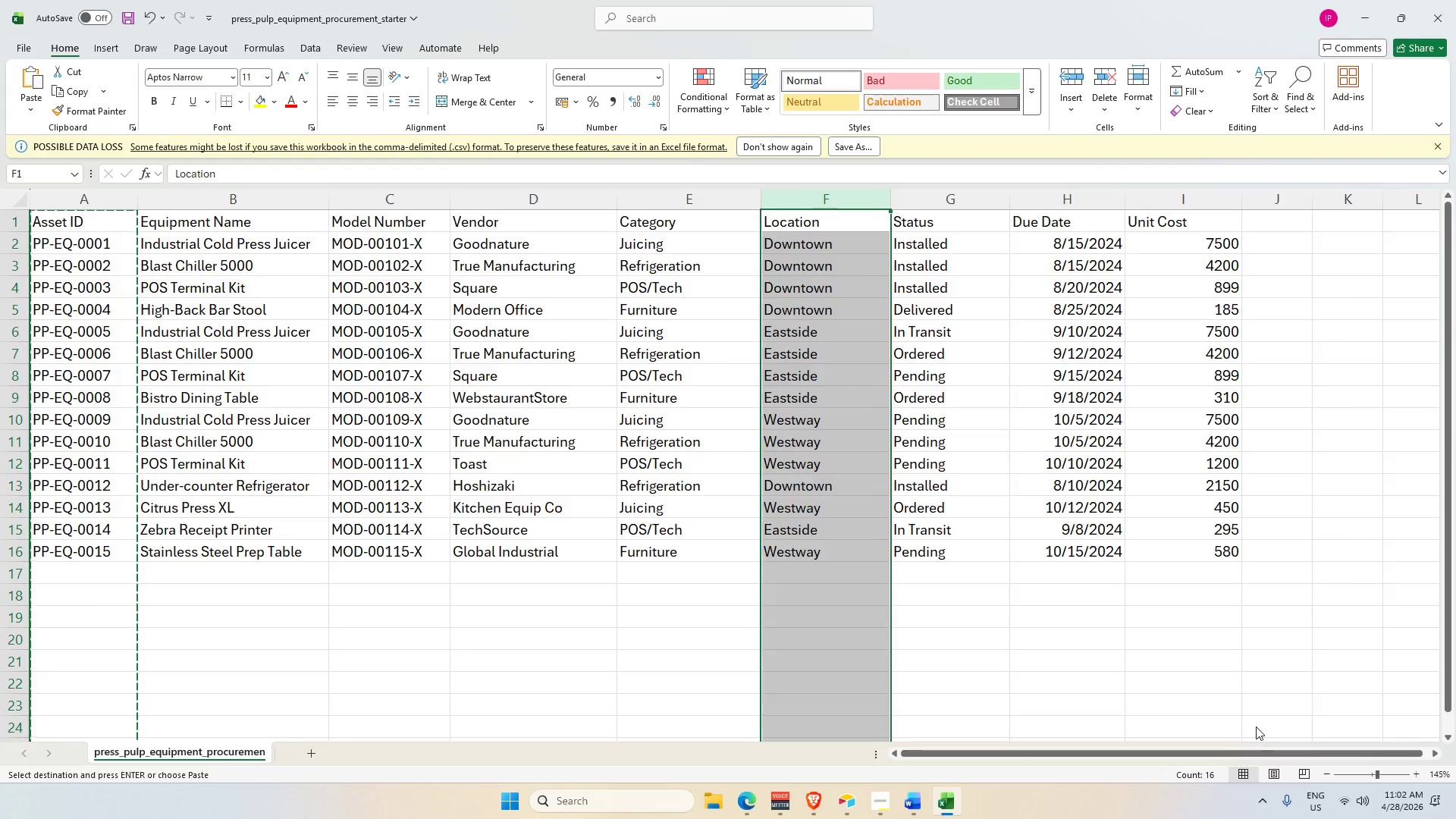 
key(Alt+Tab)